 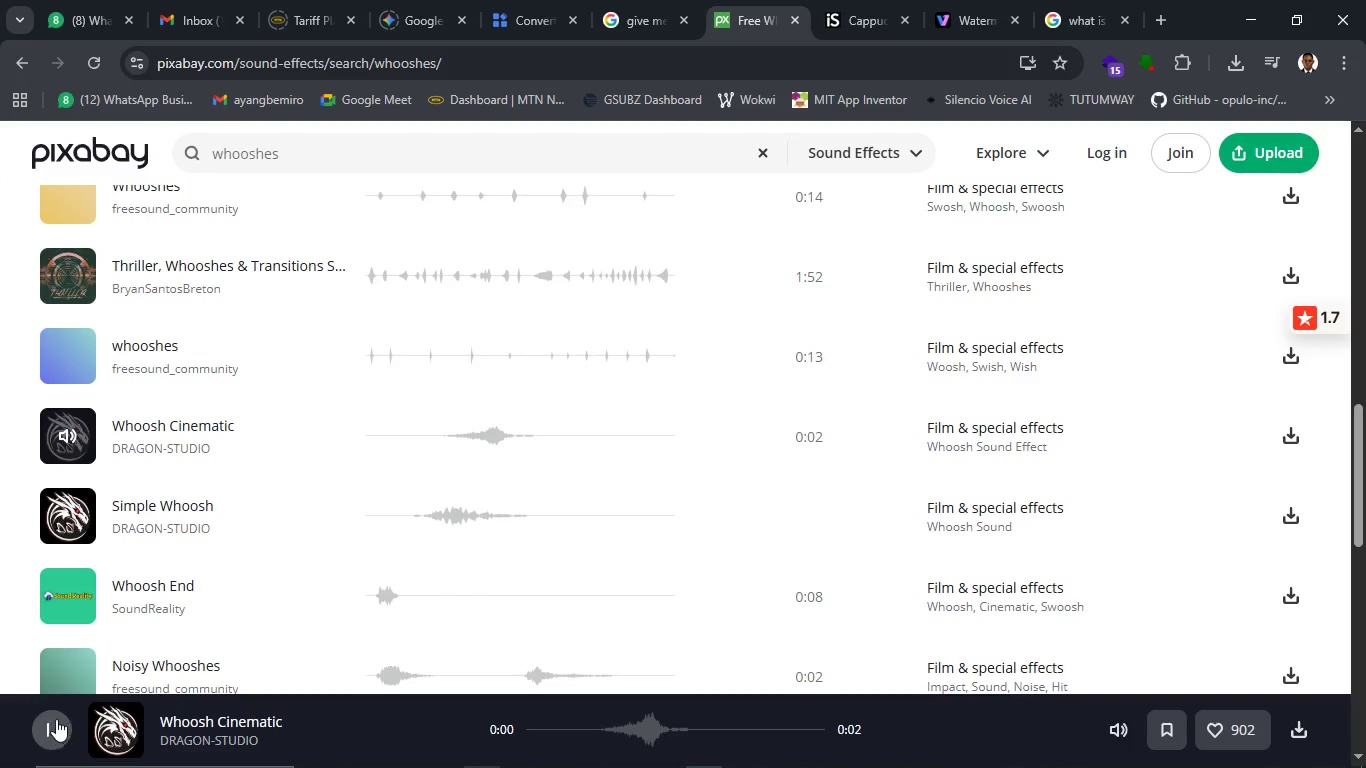 
mouse_move([109, 607])
 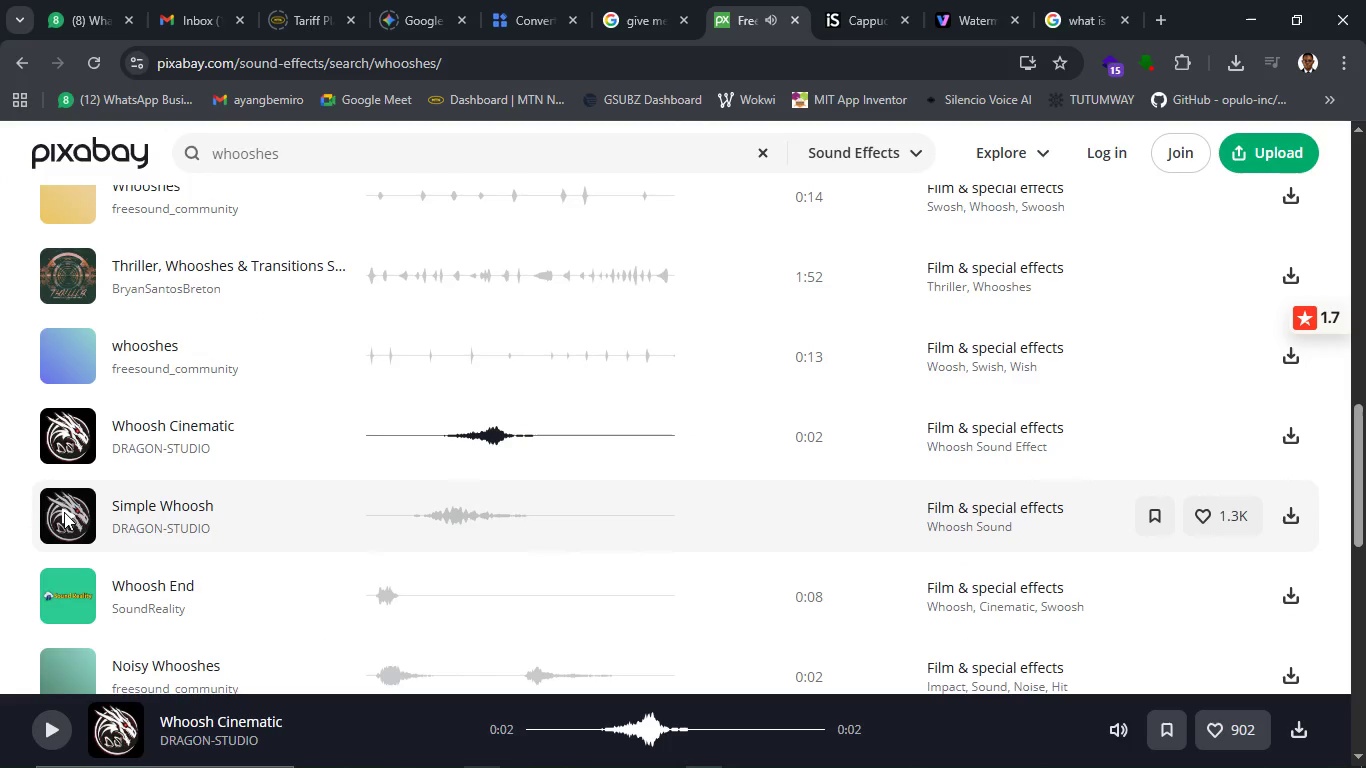 
left_click([65, 512])
 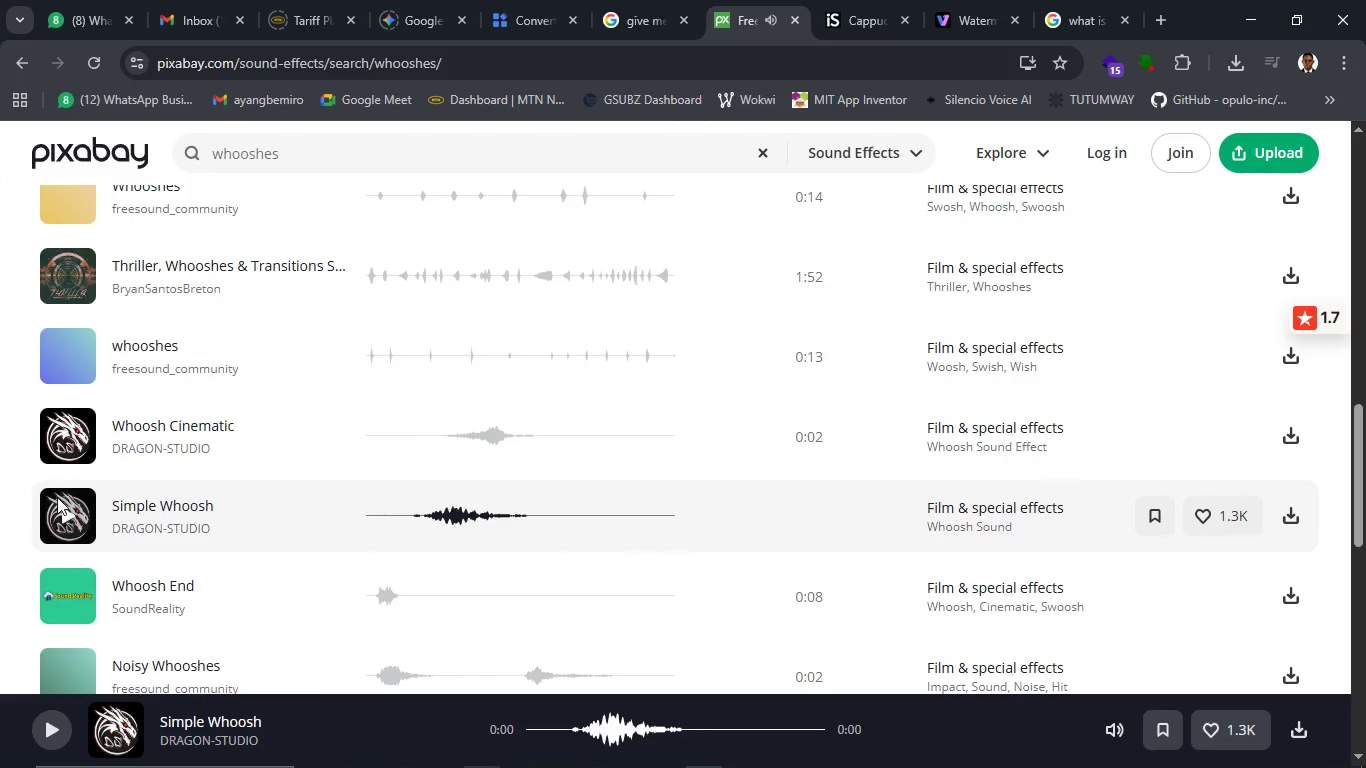 
left_click([66, 438])
 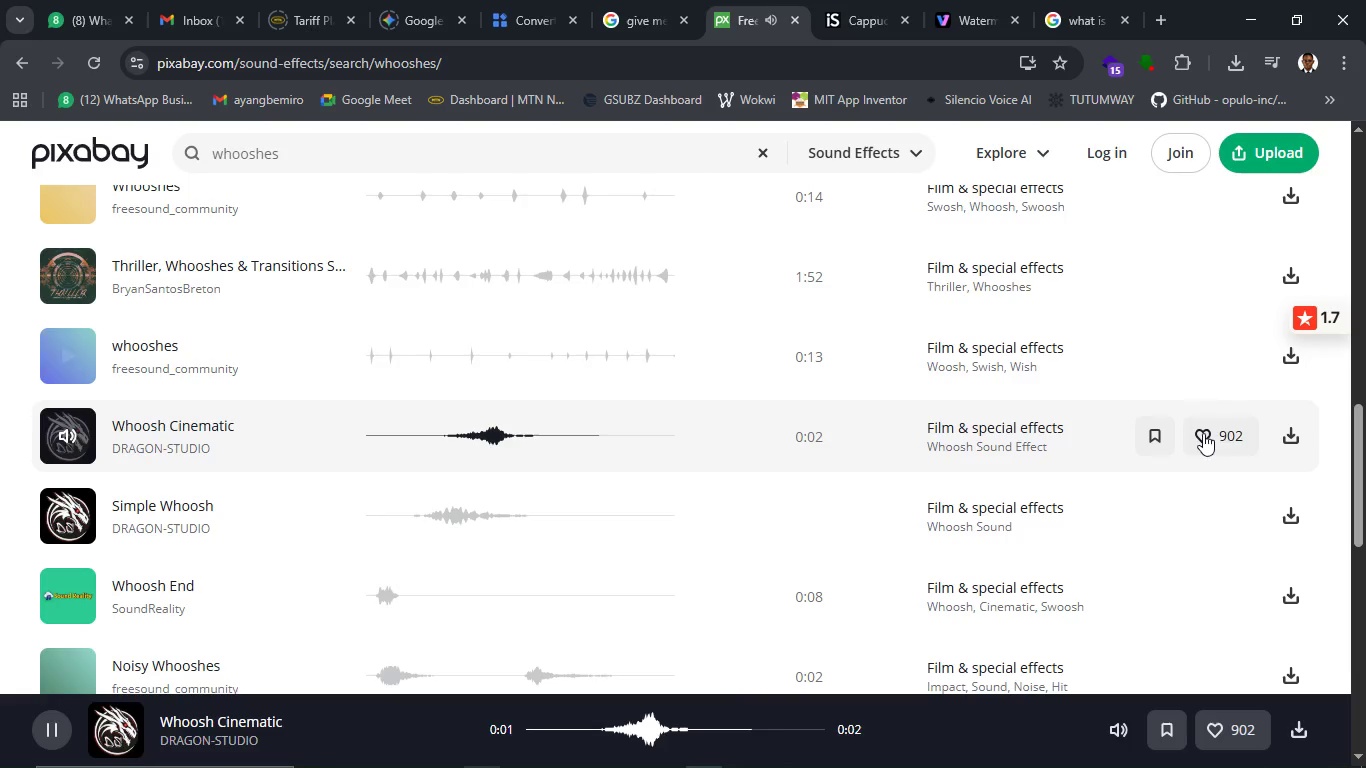 
left_click([1284, 443])
 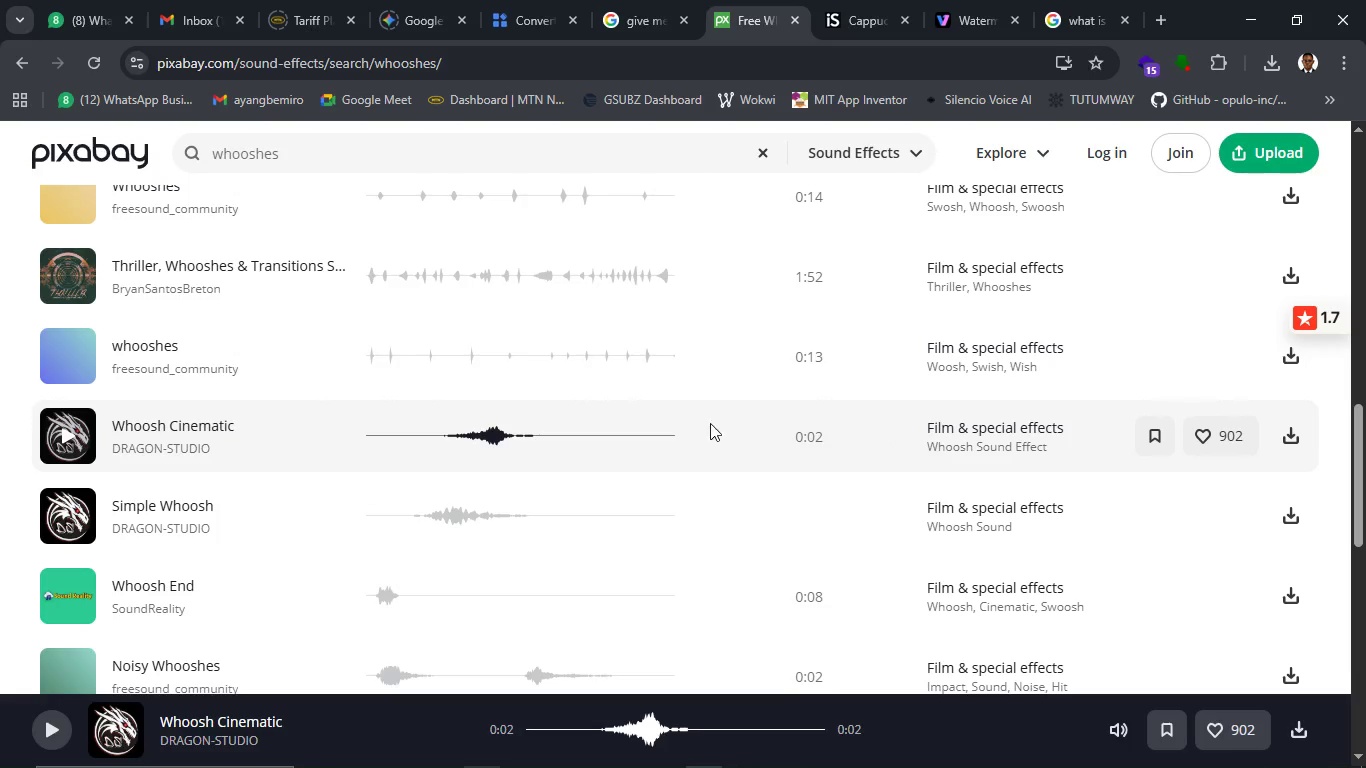 
wait(10.88)
 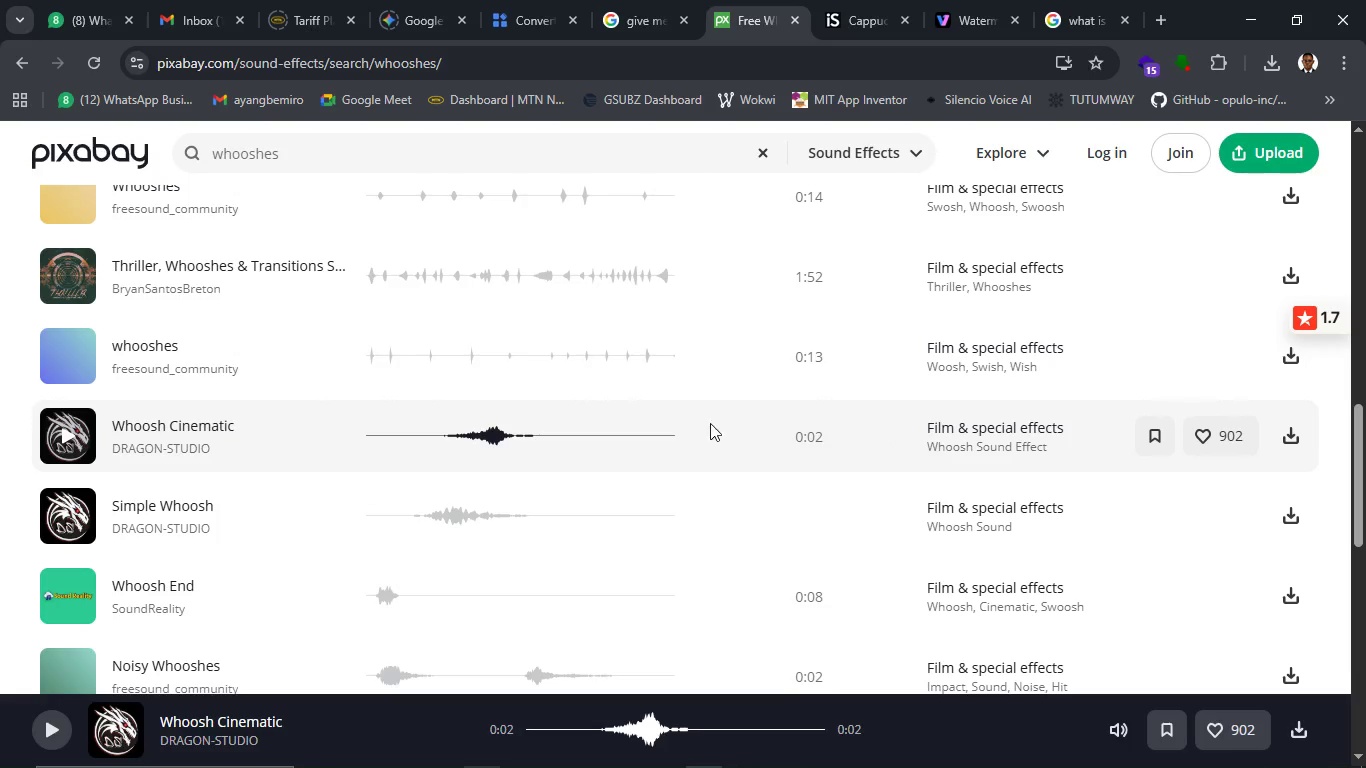 
left_click([951, 328])
 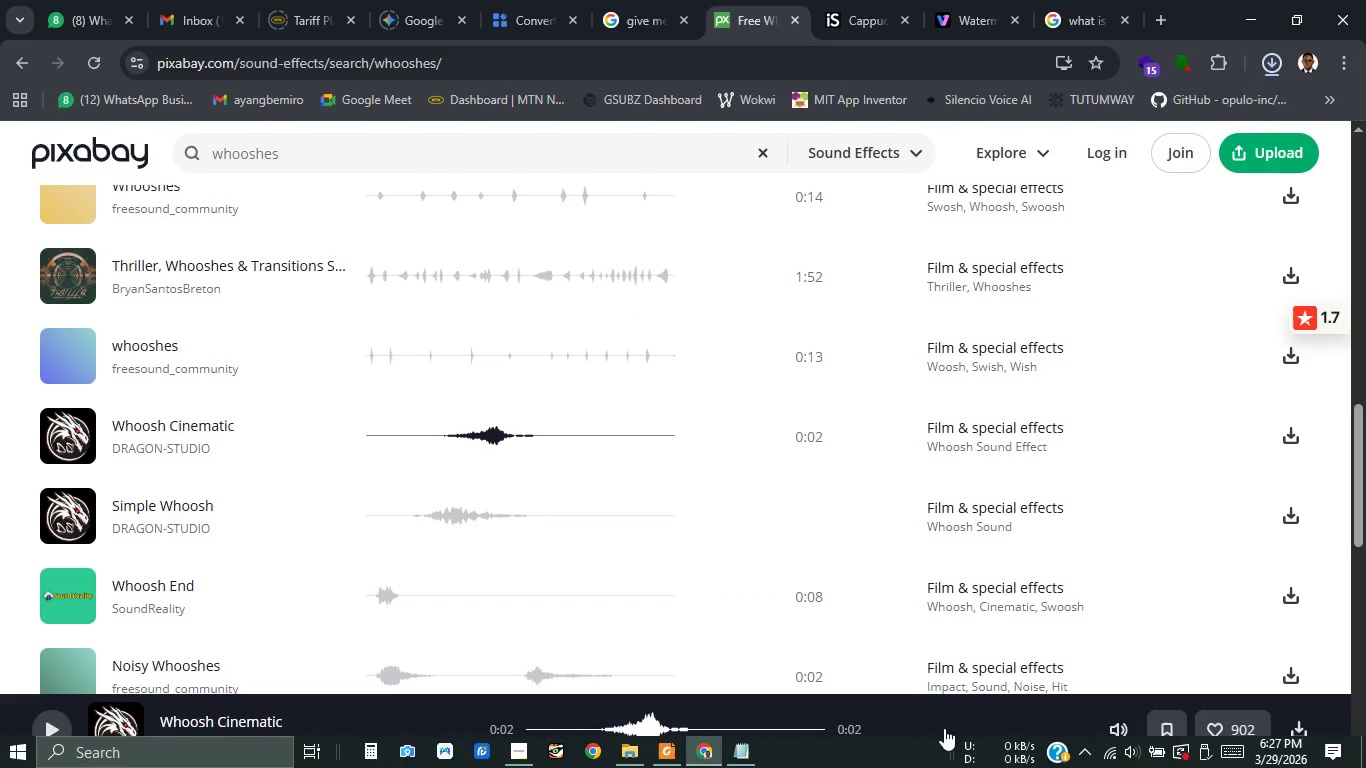 
left_click([895, 705])
 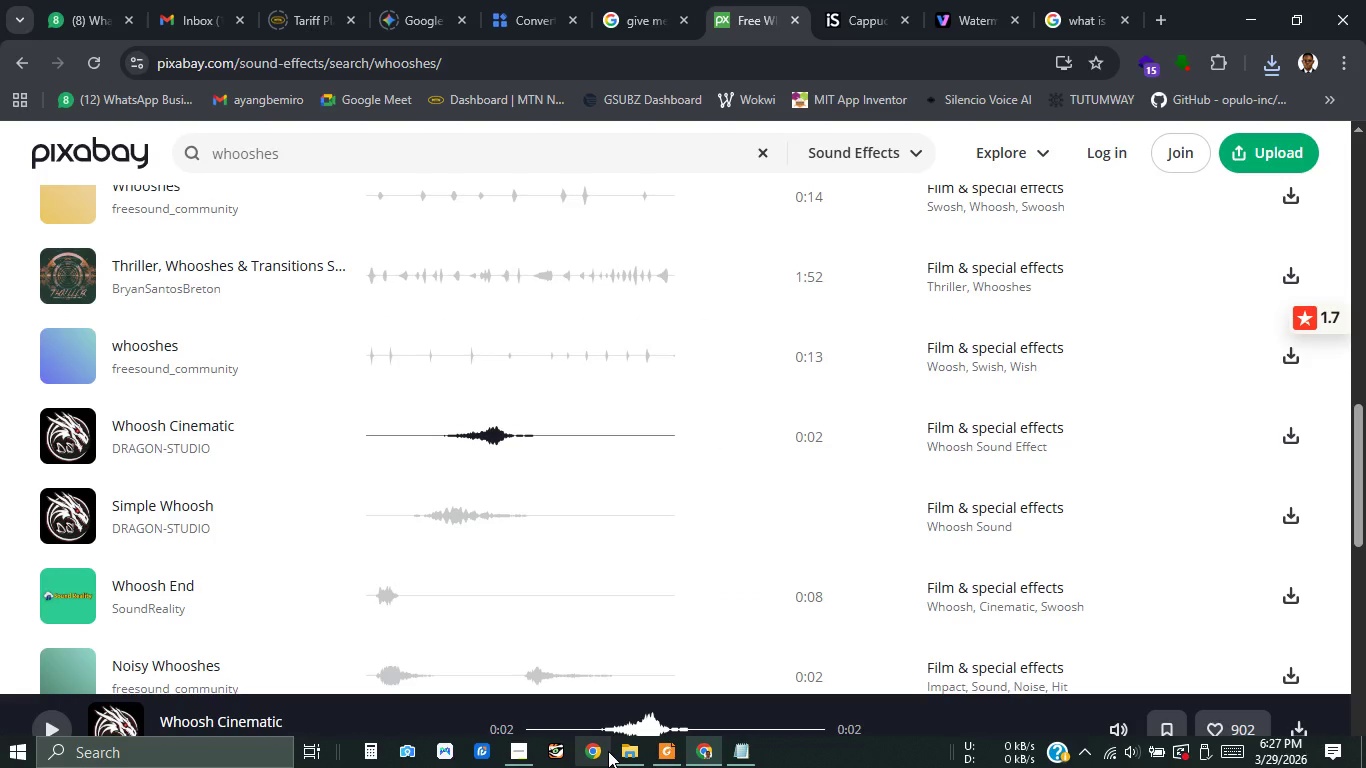 
left_click([635, 749])
 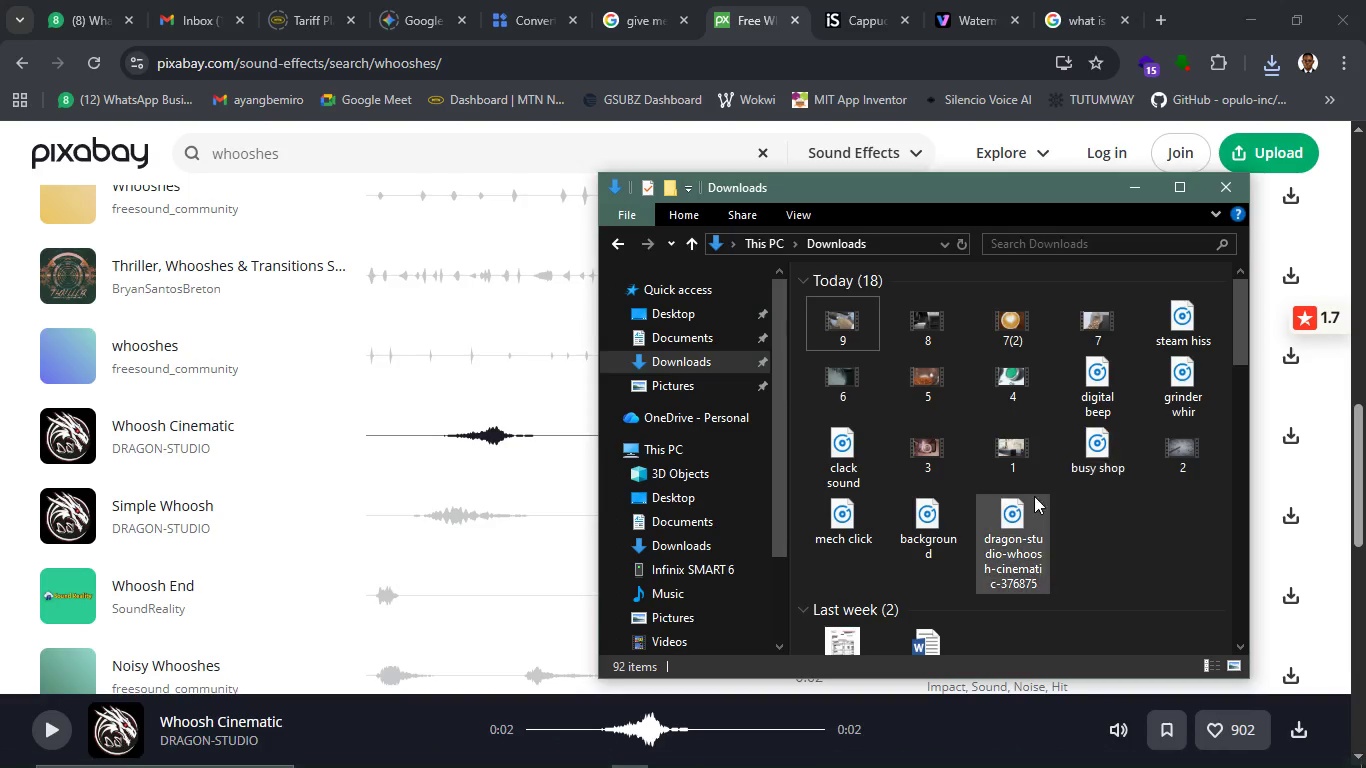 
left_click([1016, 522])
 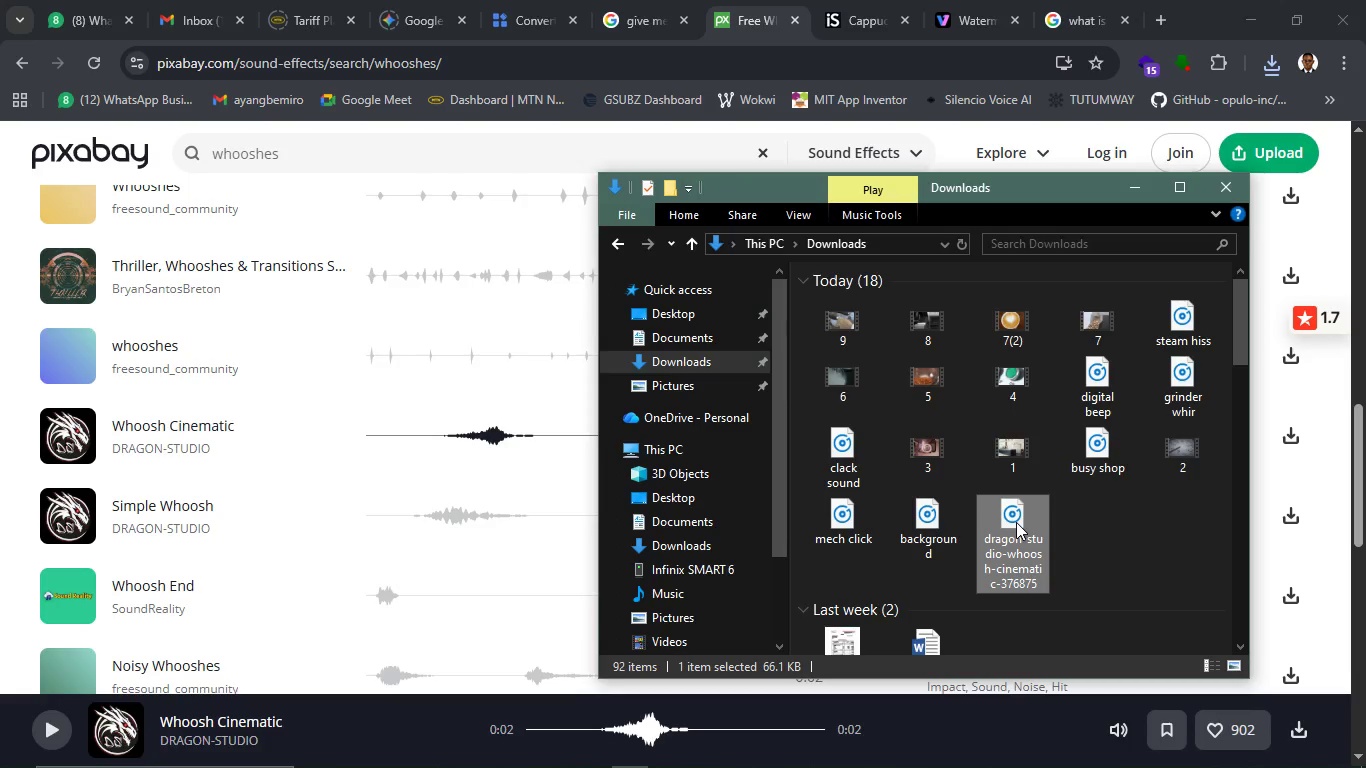 
type(WHO)
 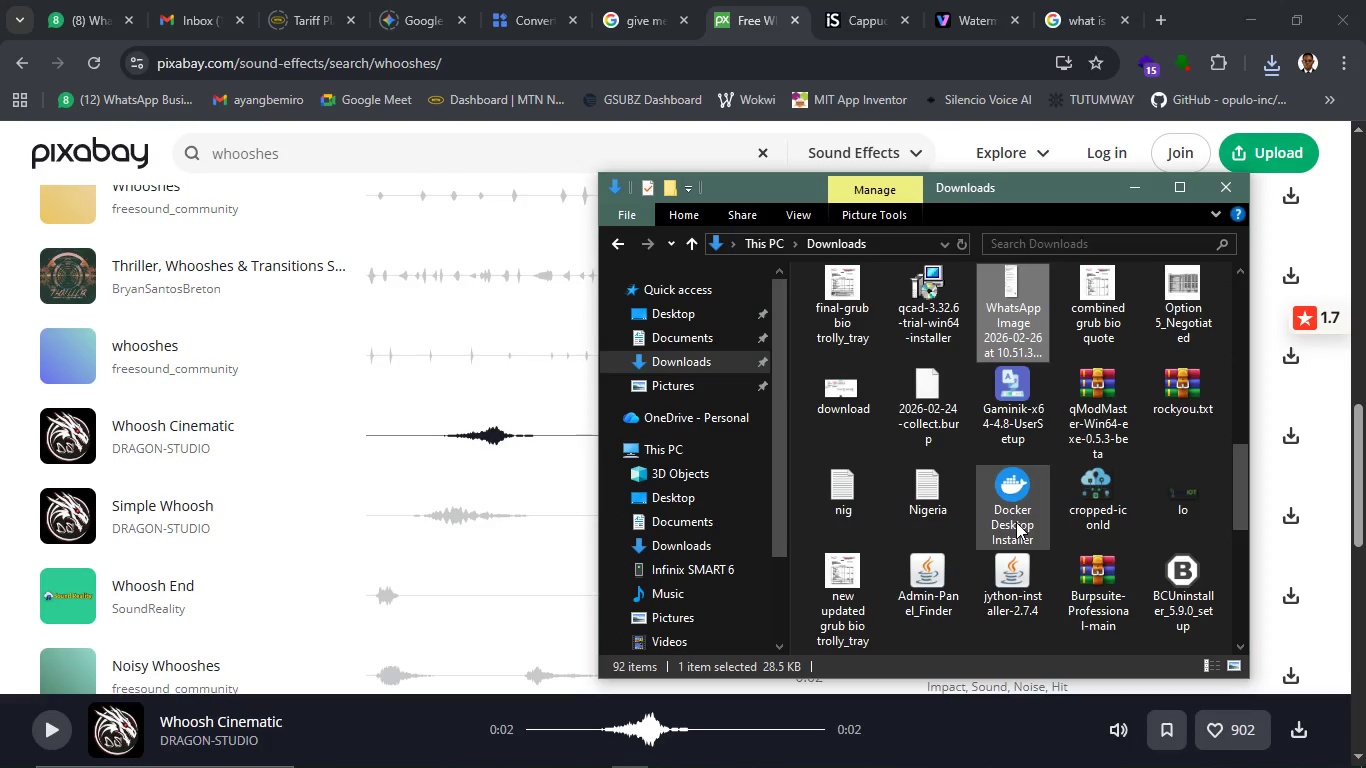 
left_click([1018, 522])
 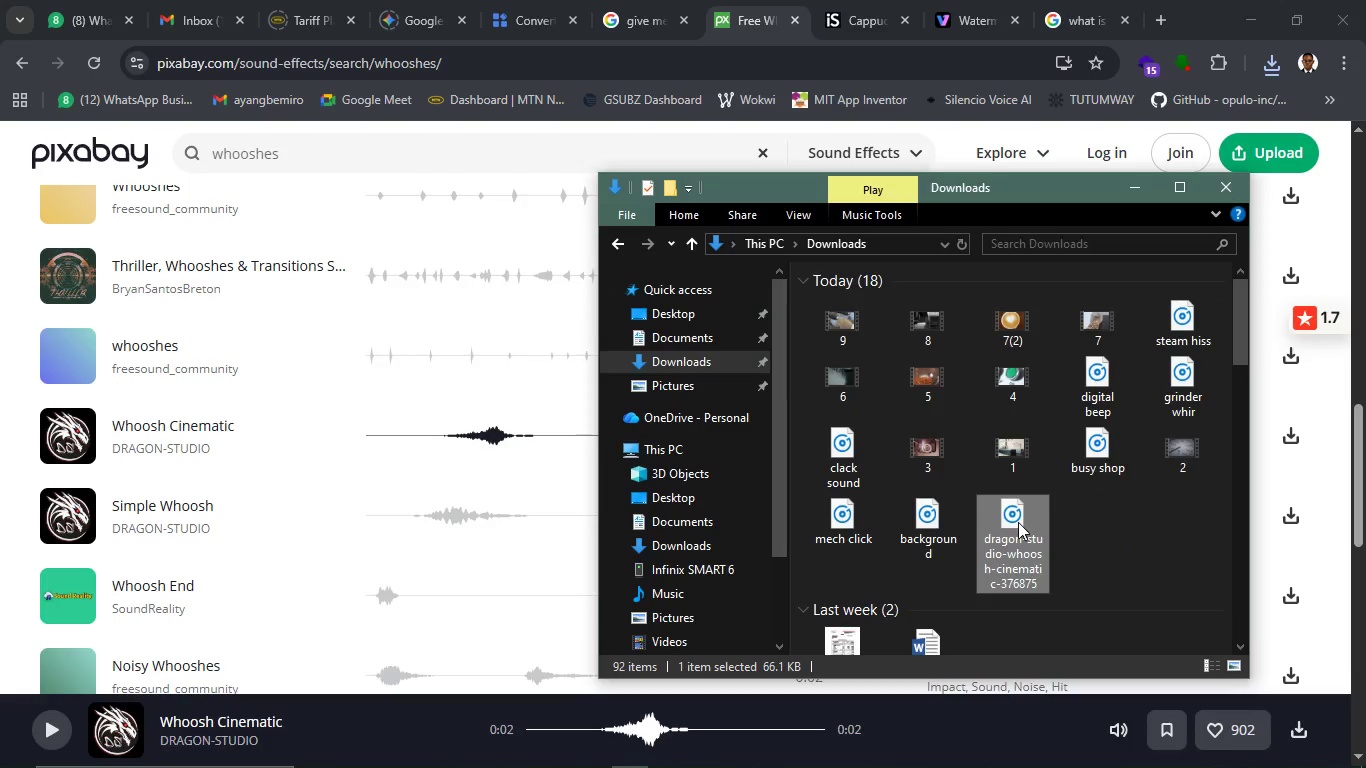 
scroll: coordinate [1018, 522], scroll_direction: up, amount: 20.0
 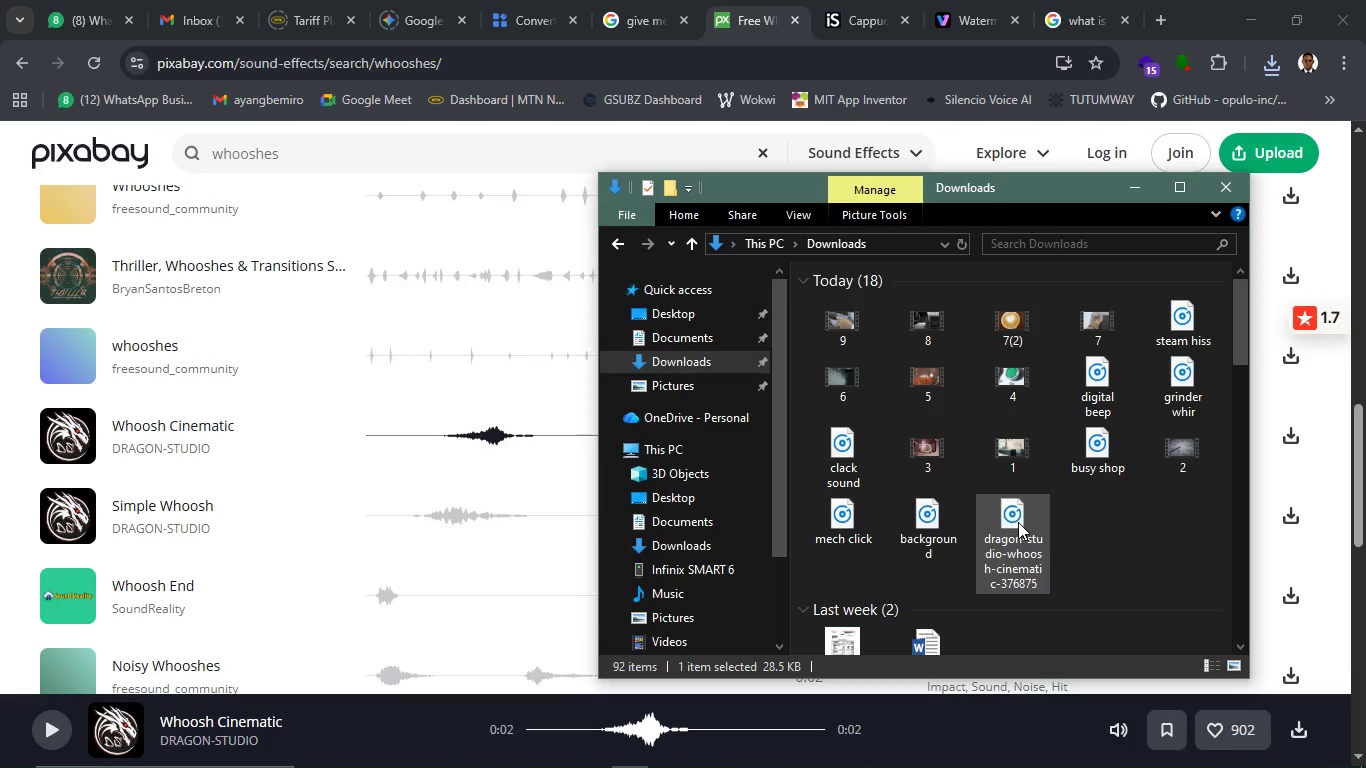 
type([F2]WHOOSE)
key(Backspace)
type(JE)
key(Backspace)
key(Backspace)
type(HE)
 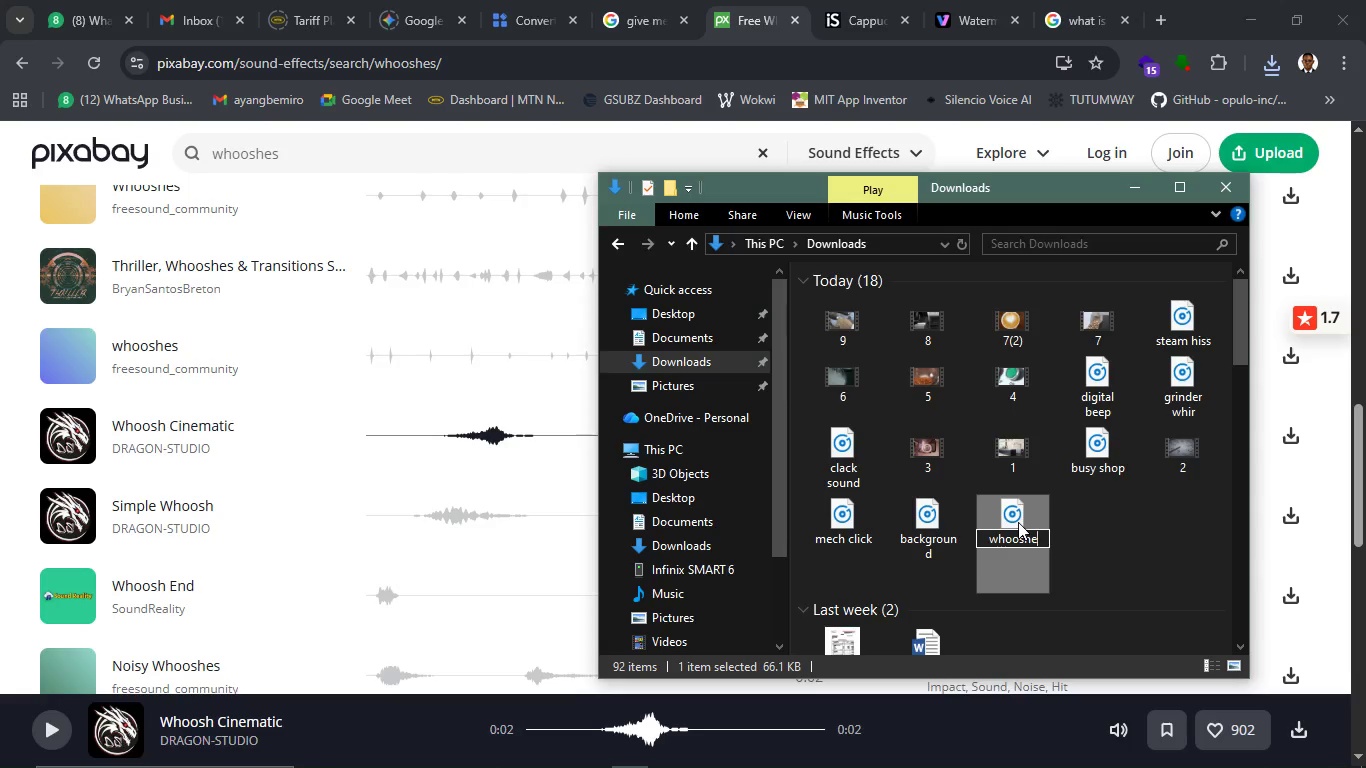 
key(Enter)
 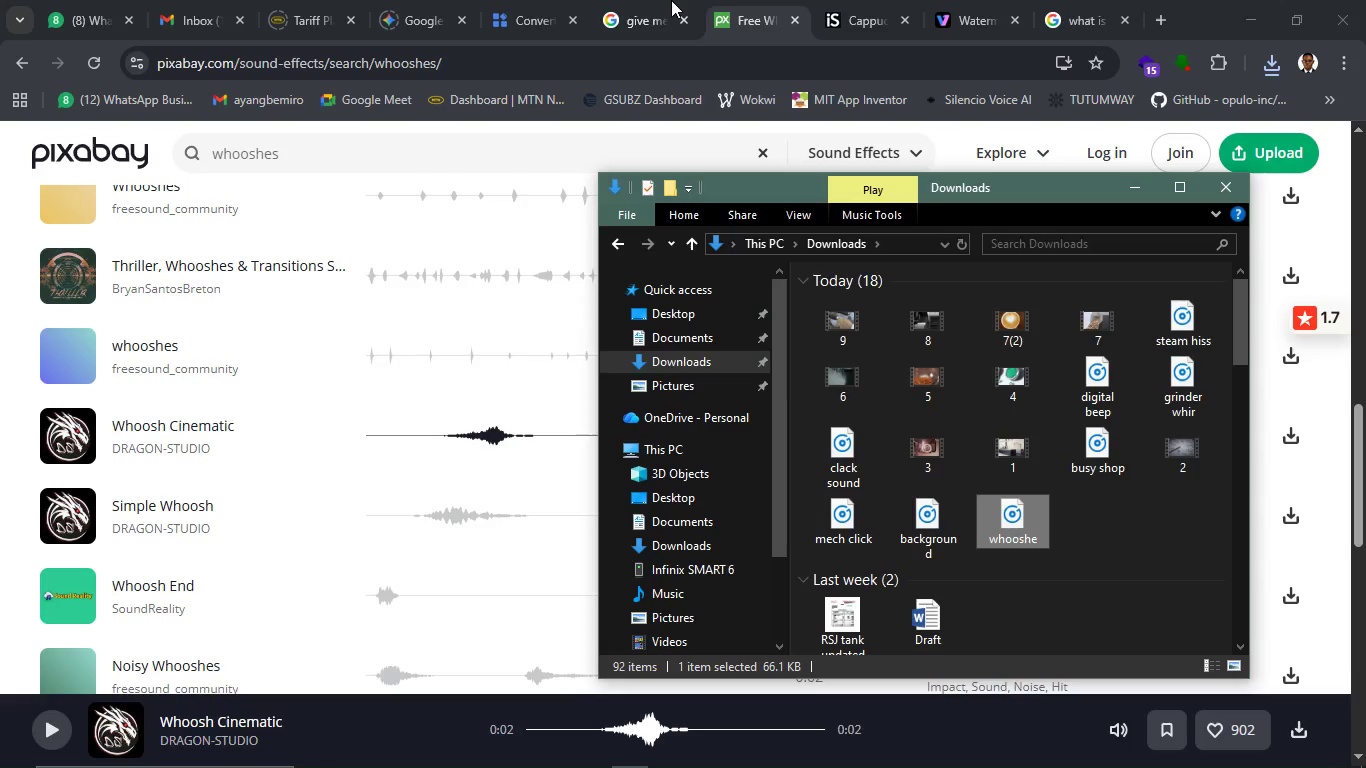 
left_click([658, 0])
 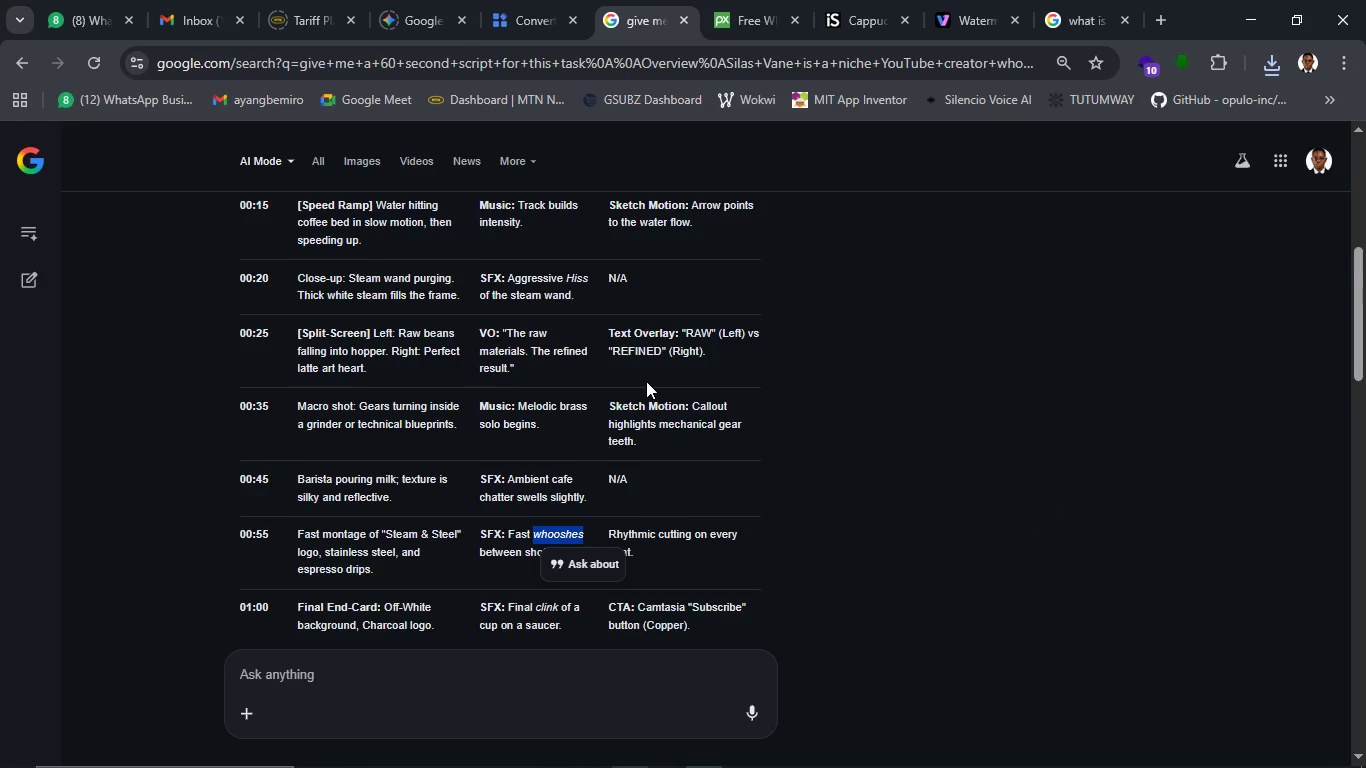 
scroll: coordinate [663, 420], scroll_direction: down, amount: 19.0
 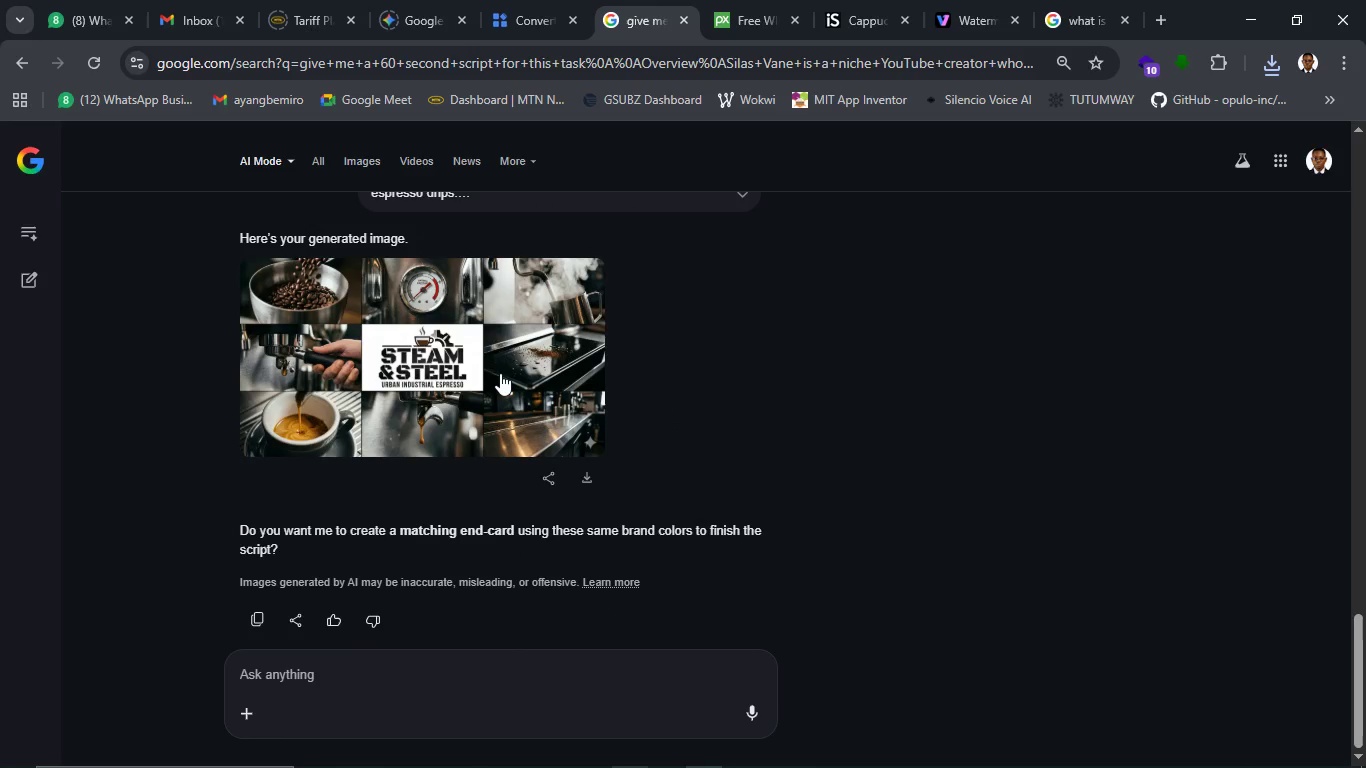 
wait(12.85)
 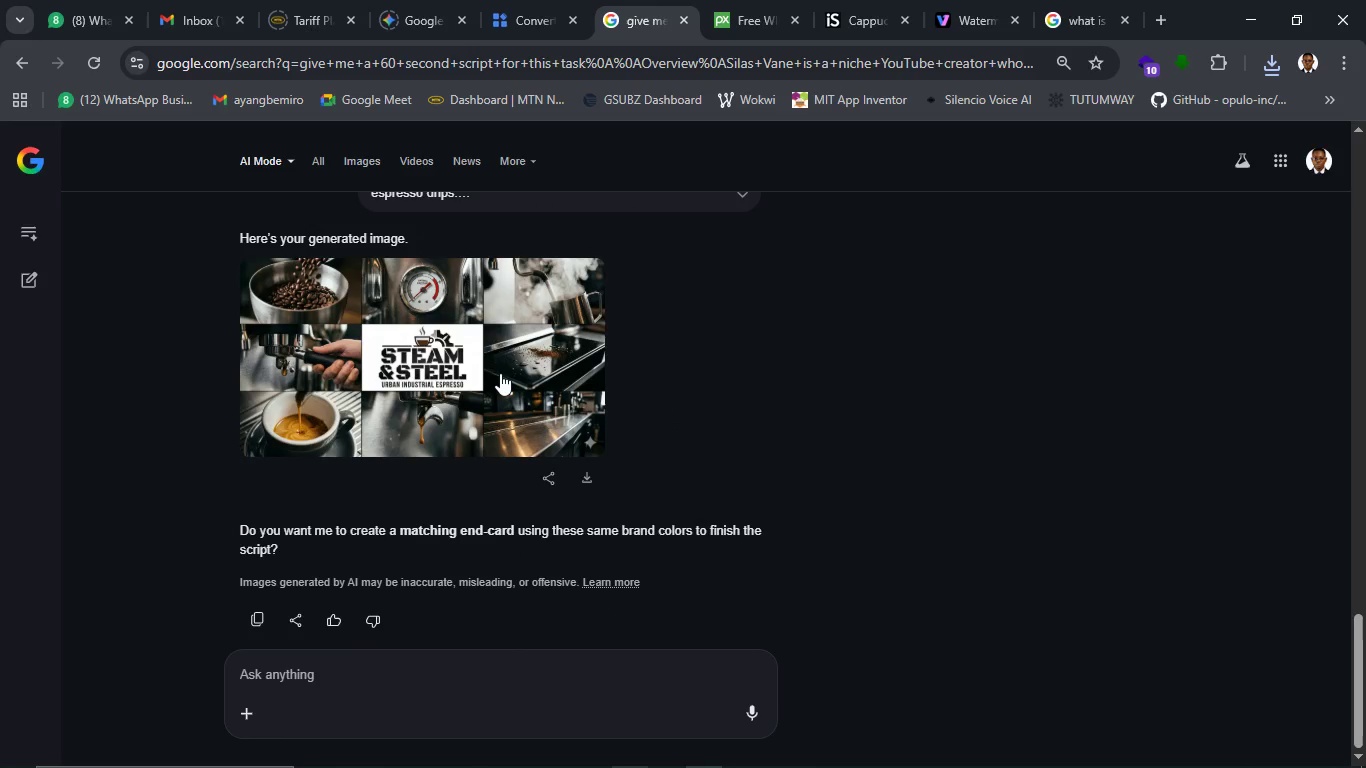 
left_click([597, 470])
 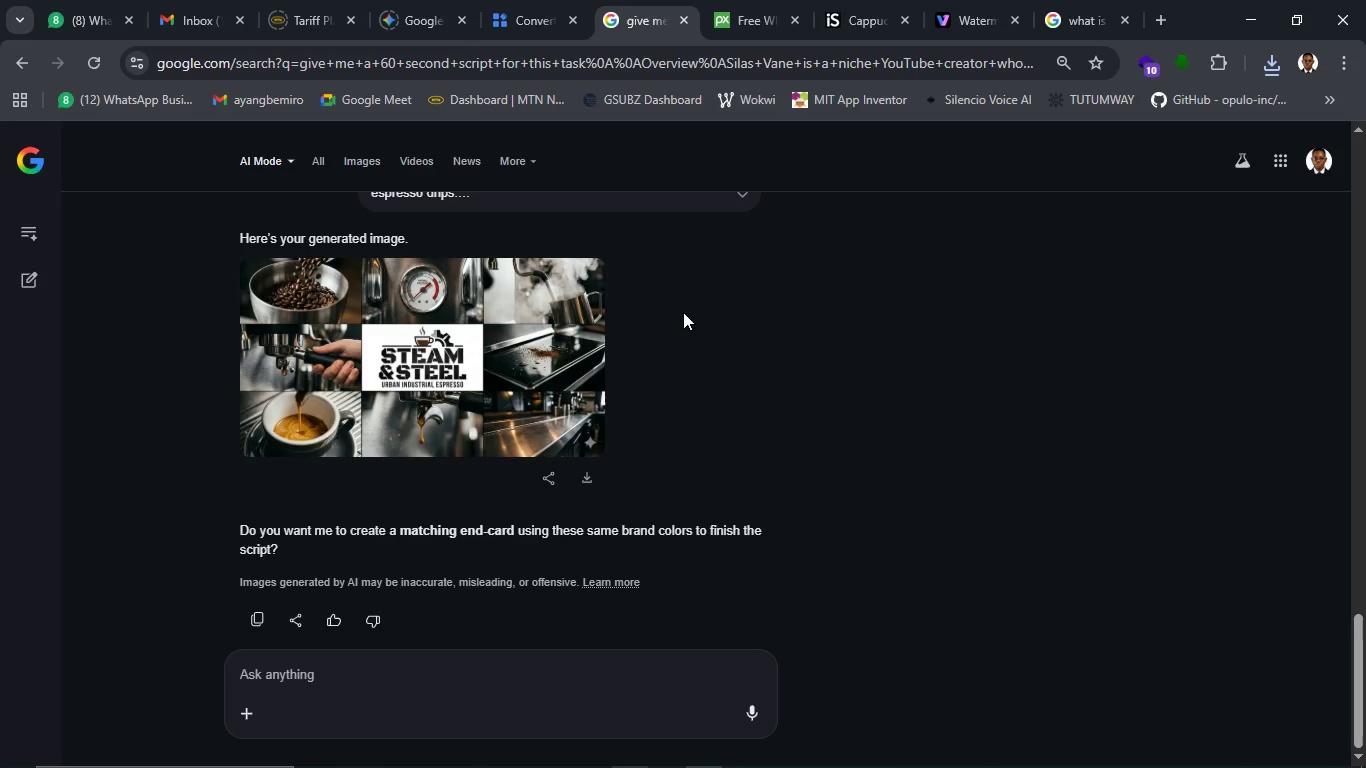 
wait(5.58)
 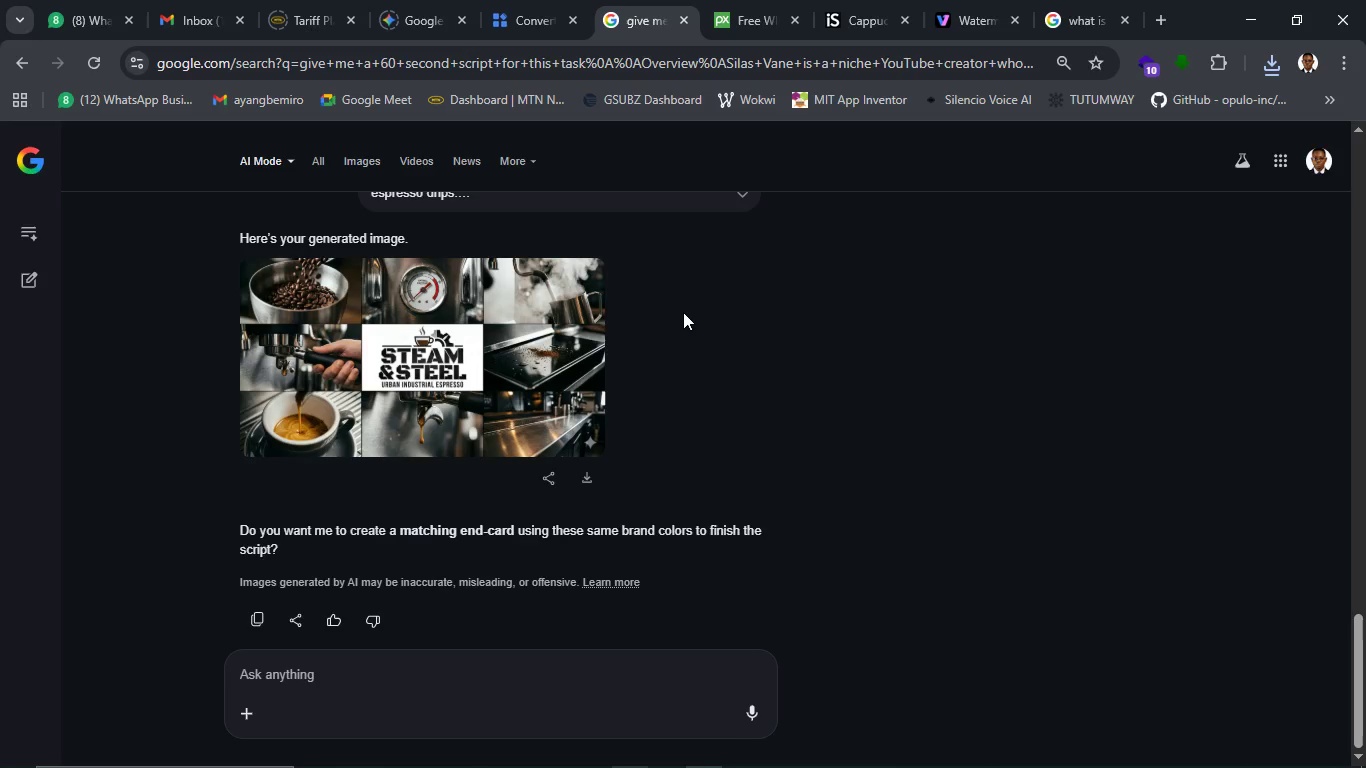 
scroll: coordinate [683, 312], scroll_direction: up, amount: 4.0
 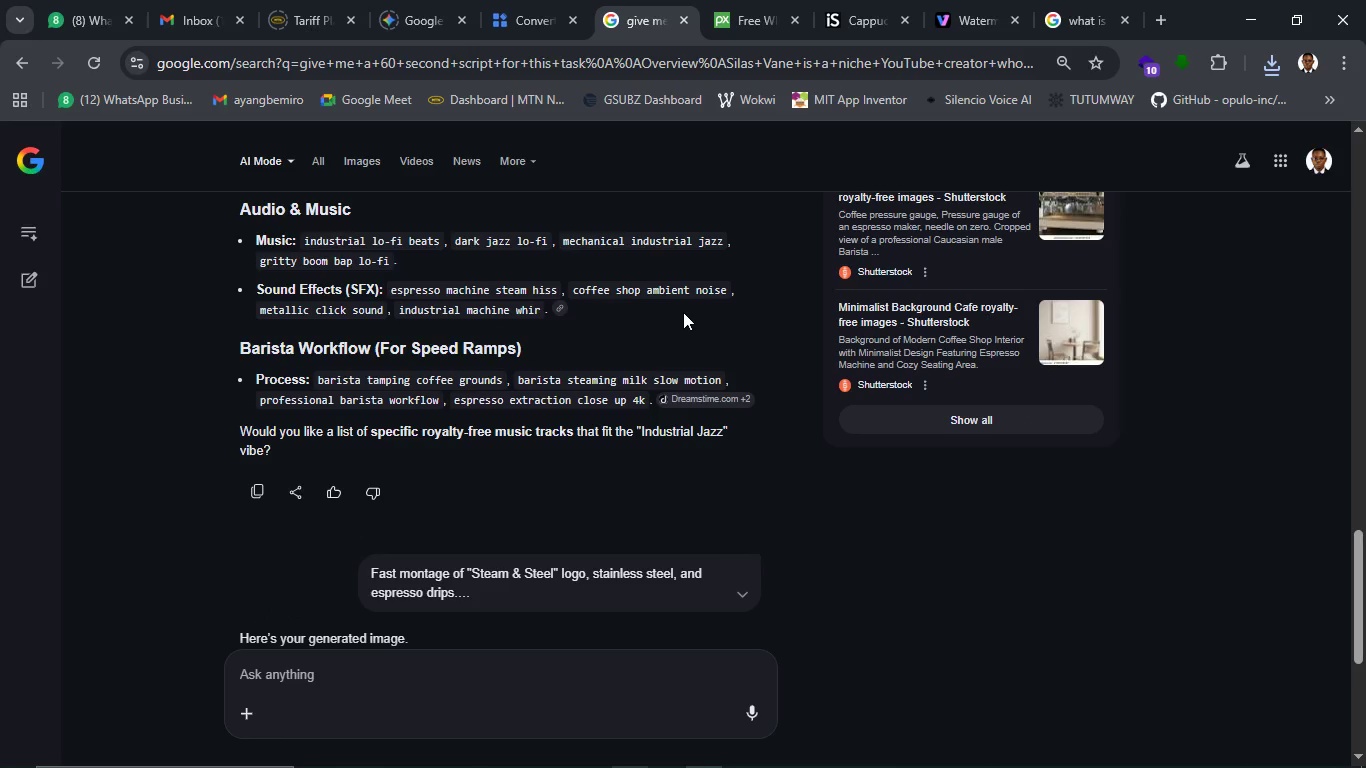 
scroll: coordinate [683, 317], scroll_direction: down, amount: 5.0
 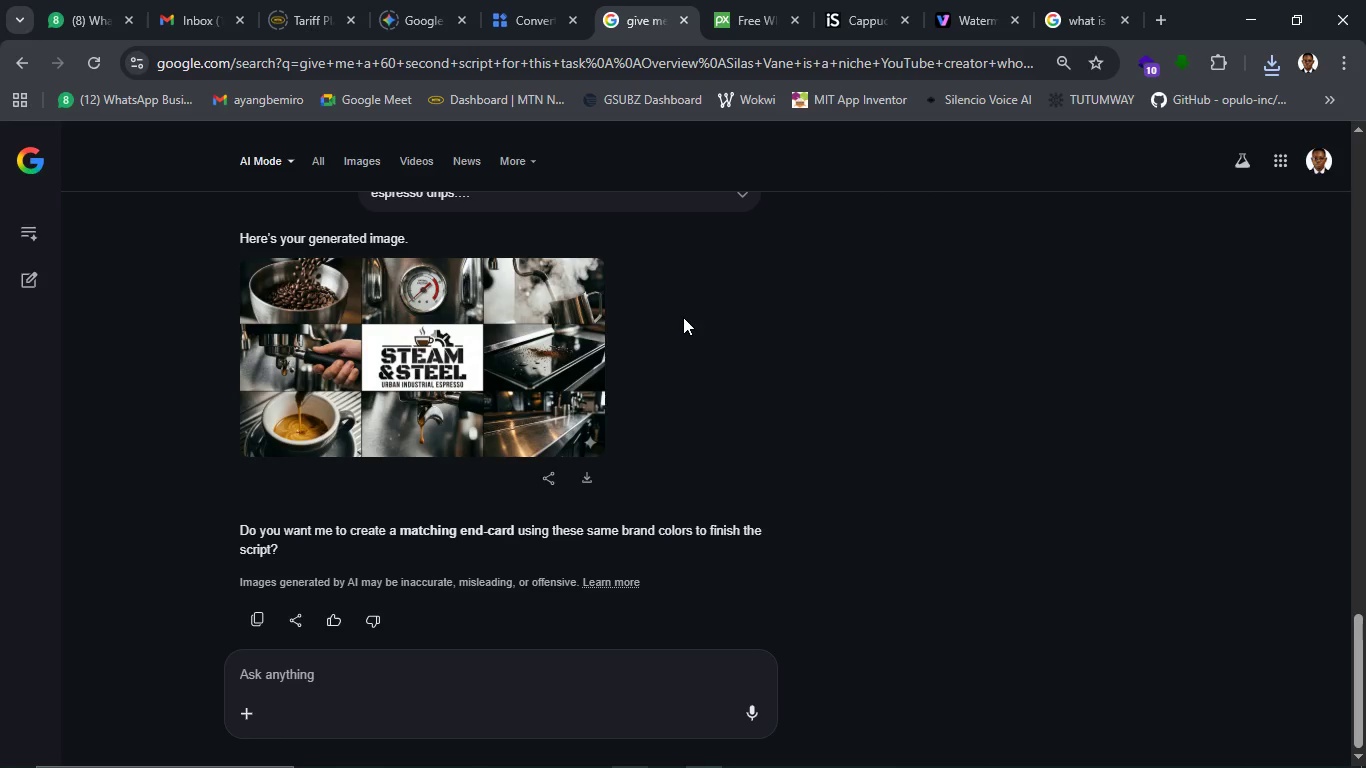 
scroll: coordinate [683, 317], scroll_direction: up, amount: 15.0
 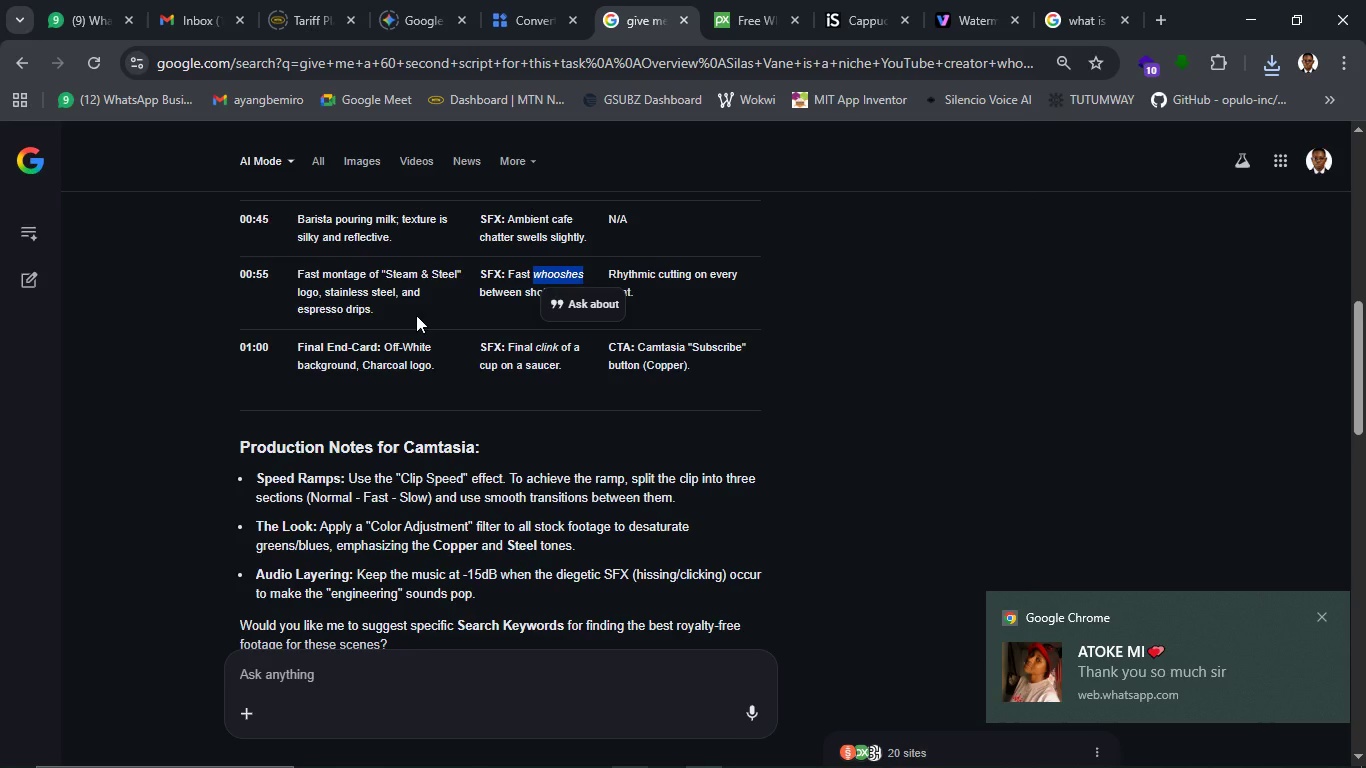 
wait(14.65)
 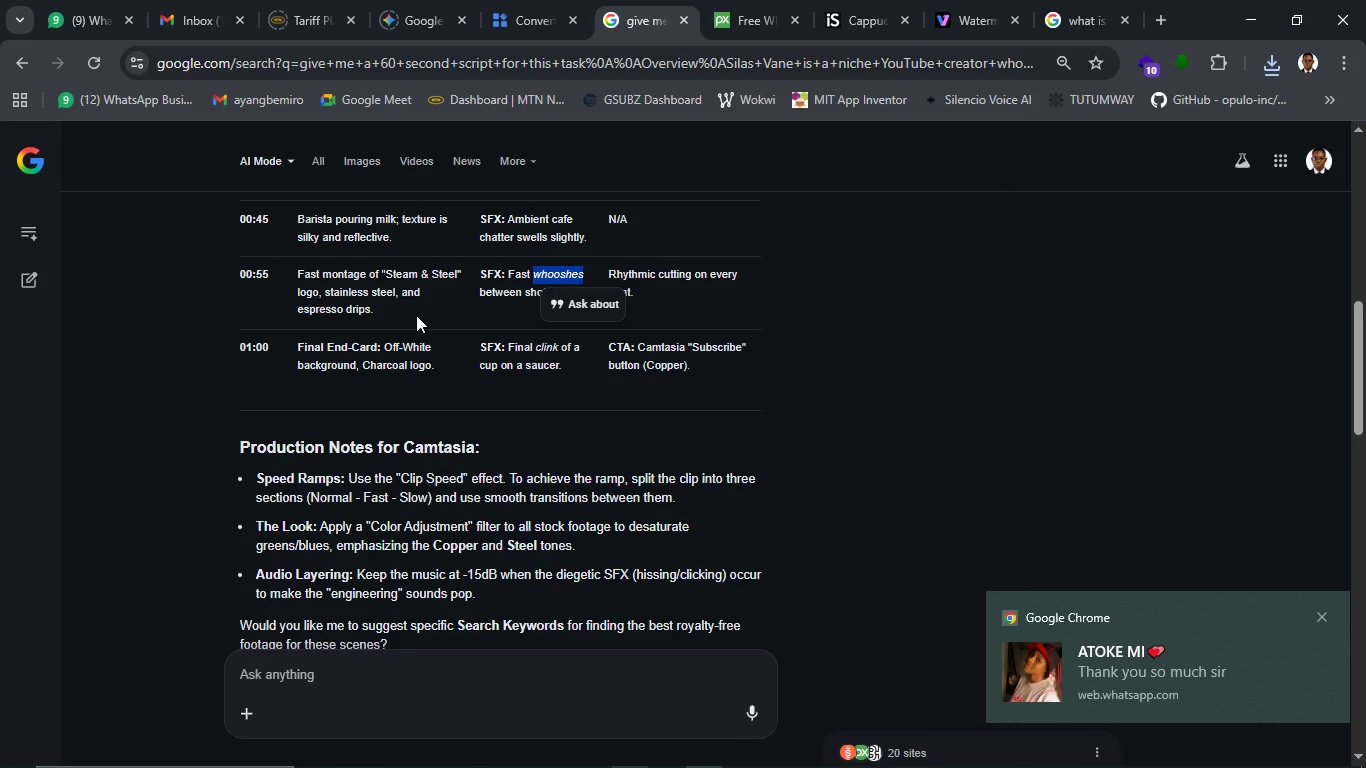 
left_click([1008, 343])
 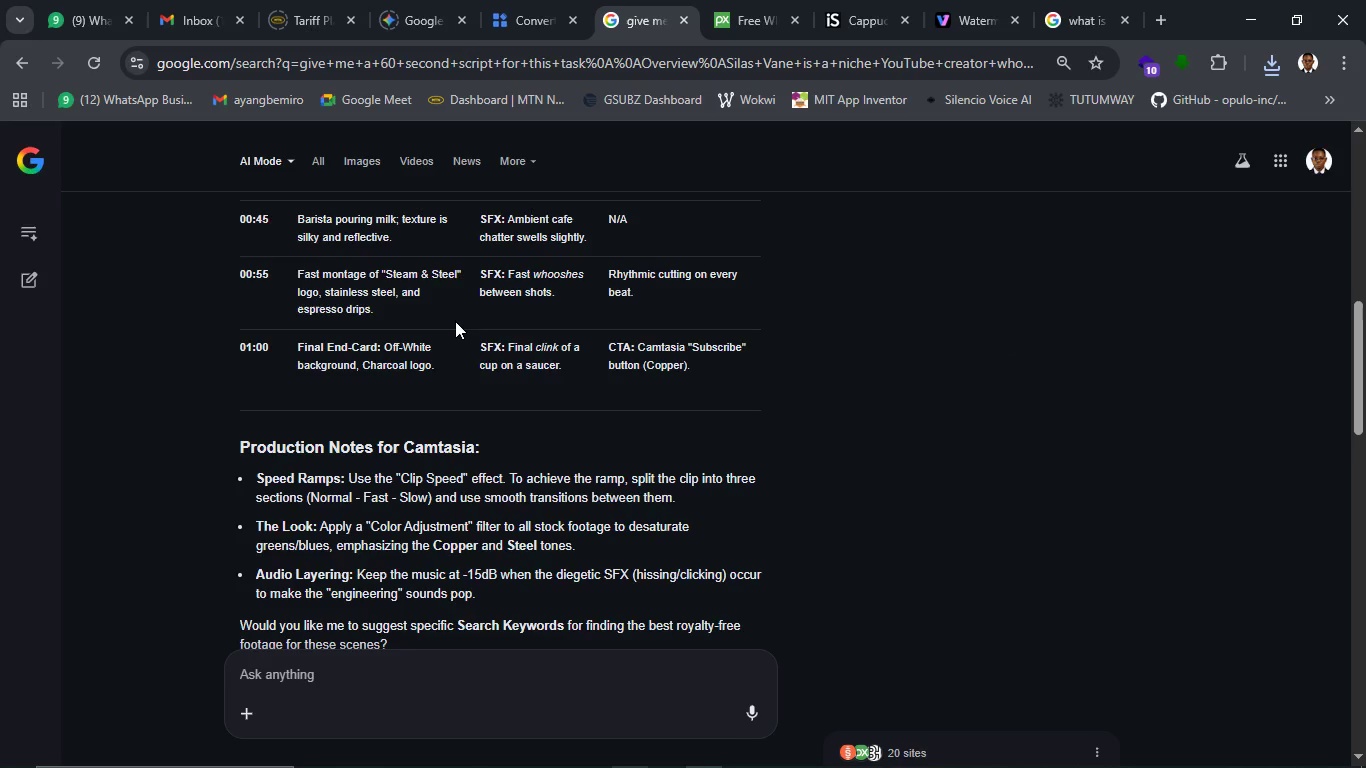 
wait(13.44)
 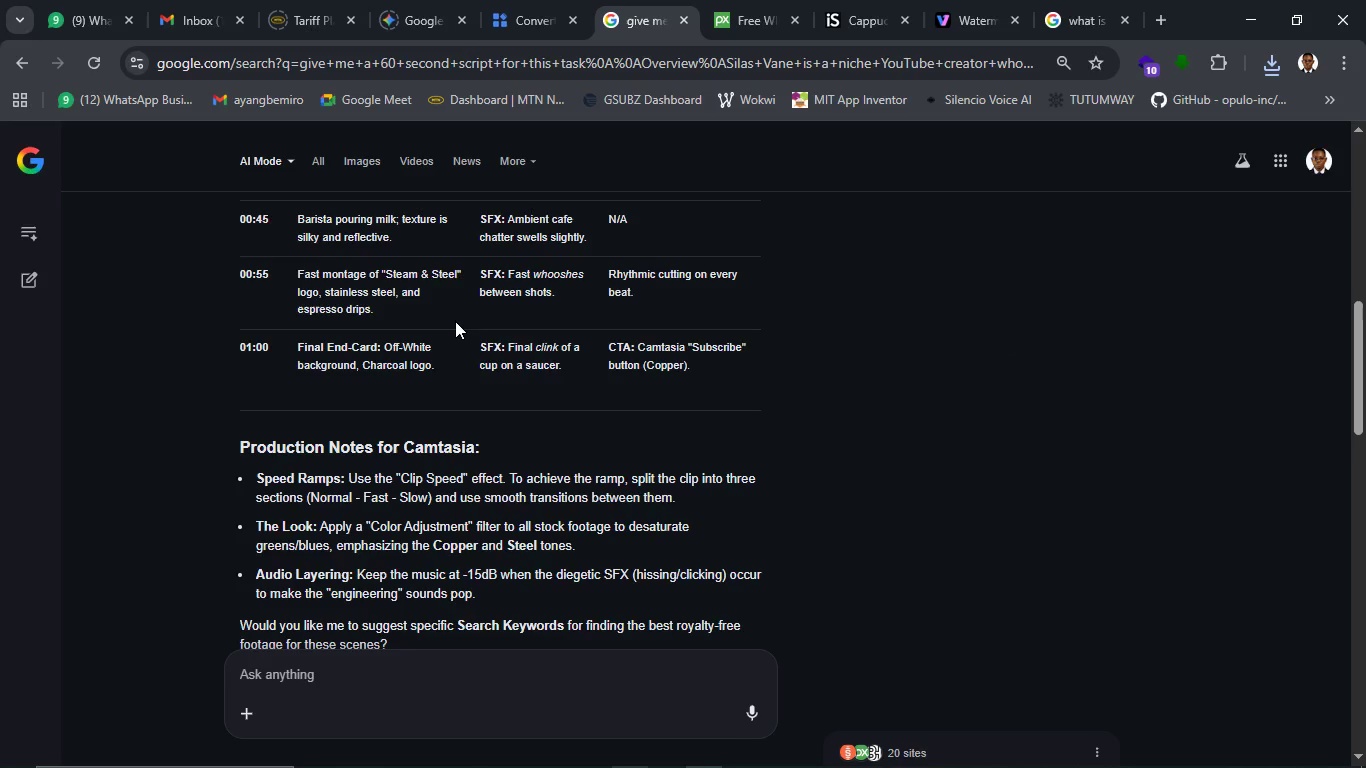 
scroll: coordinate [456, 321], scroll_direction: down, amount: 21.0
 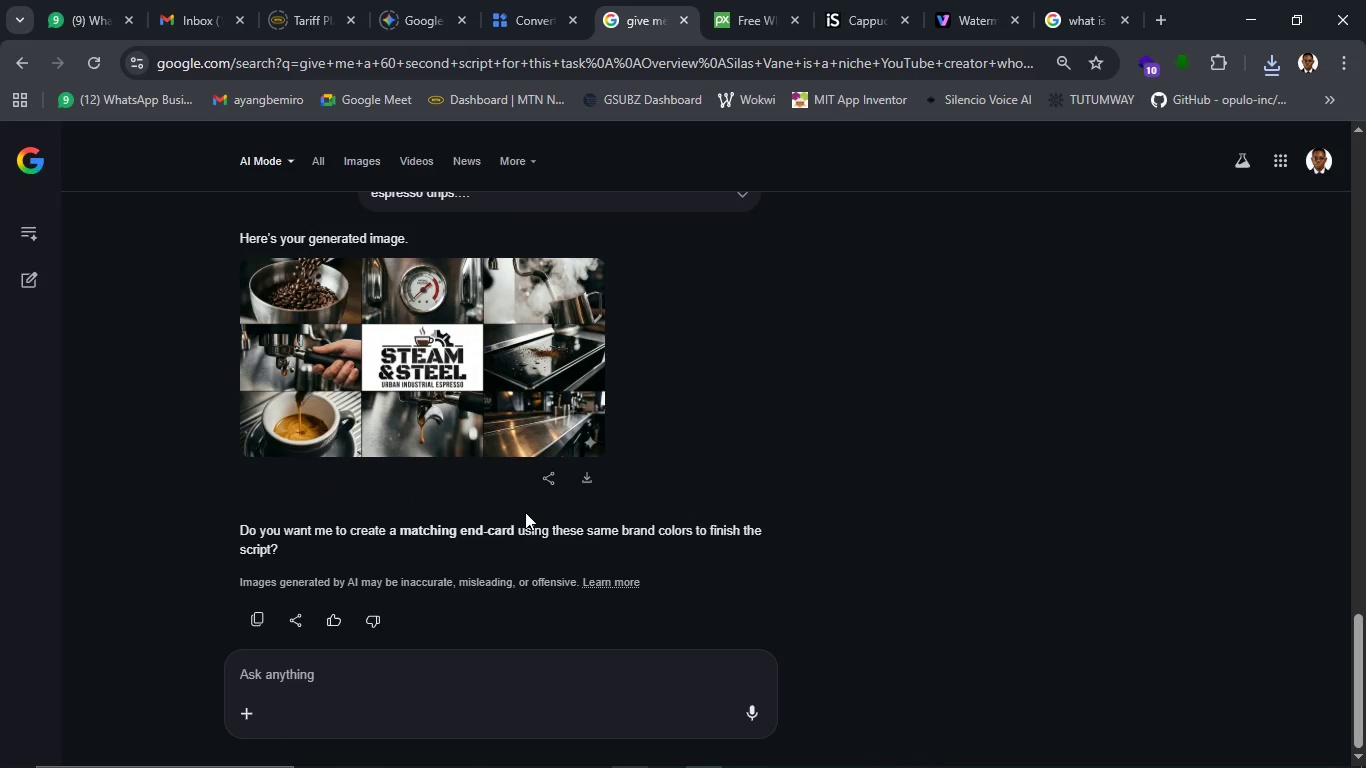 
left_click([584, 651])
 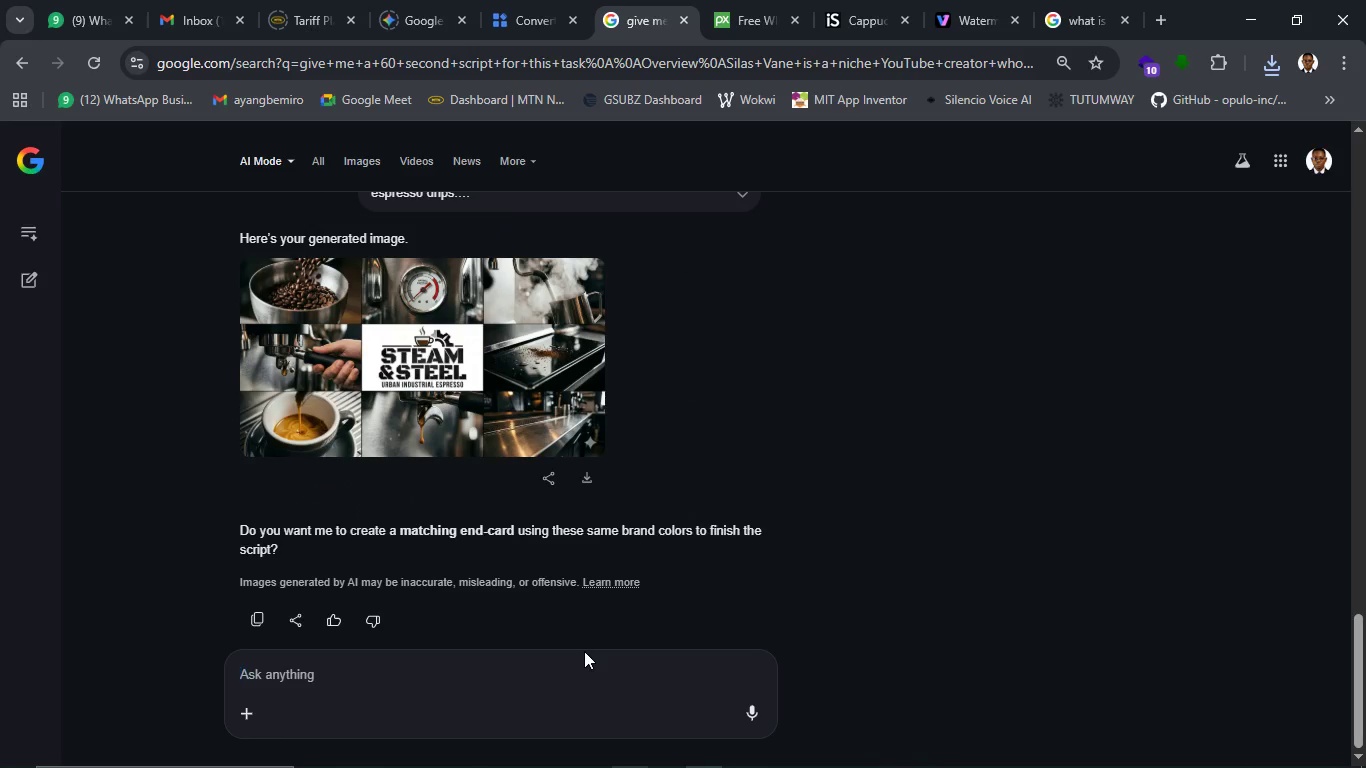 
type(YES)
 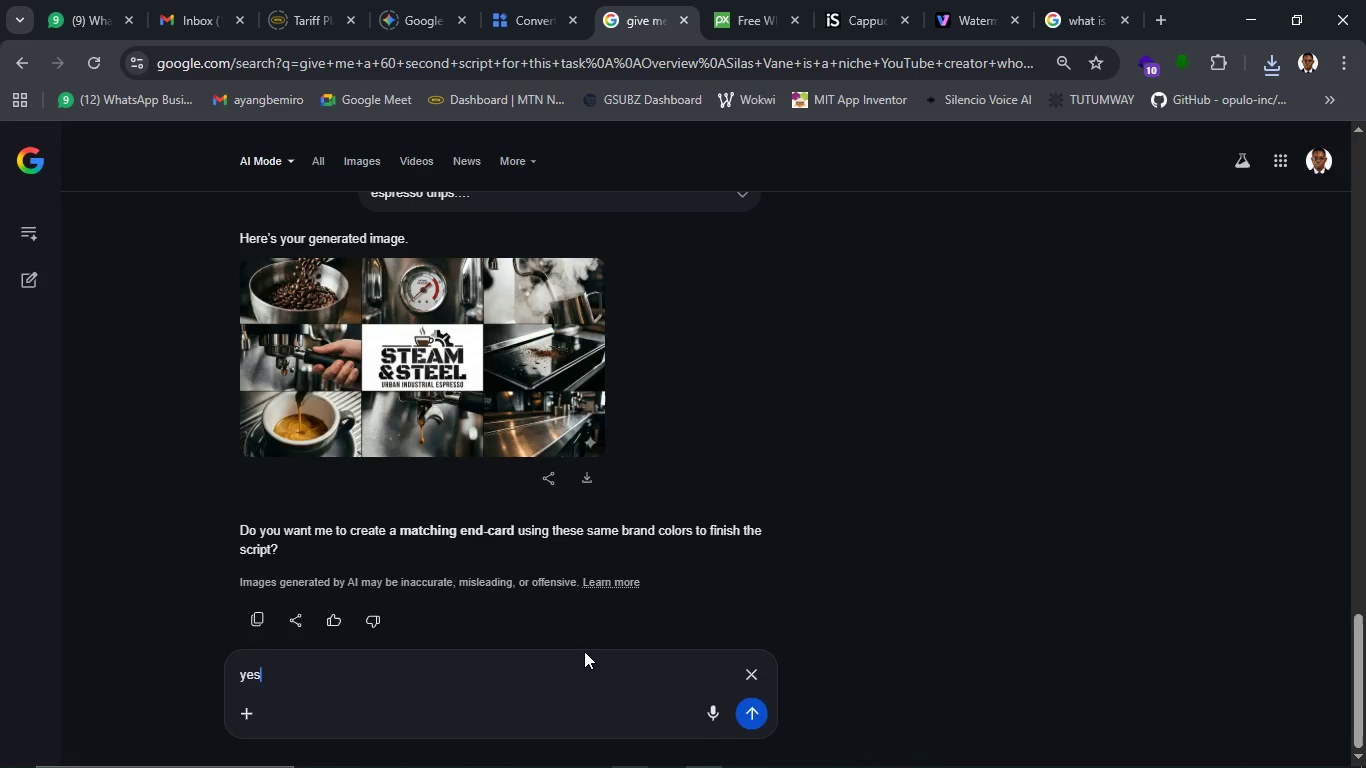 
key(Enter)
 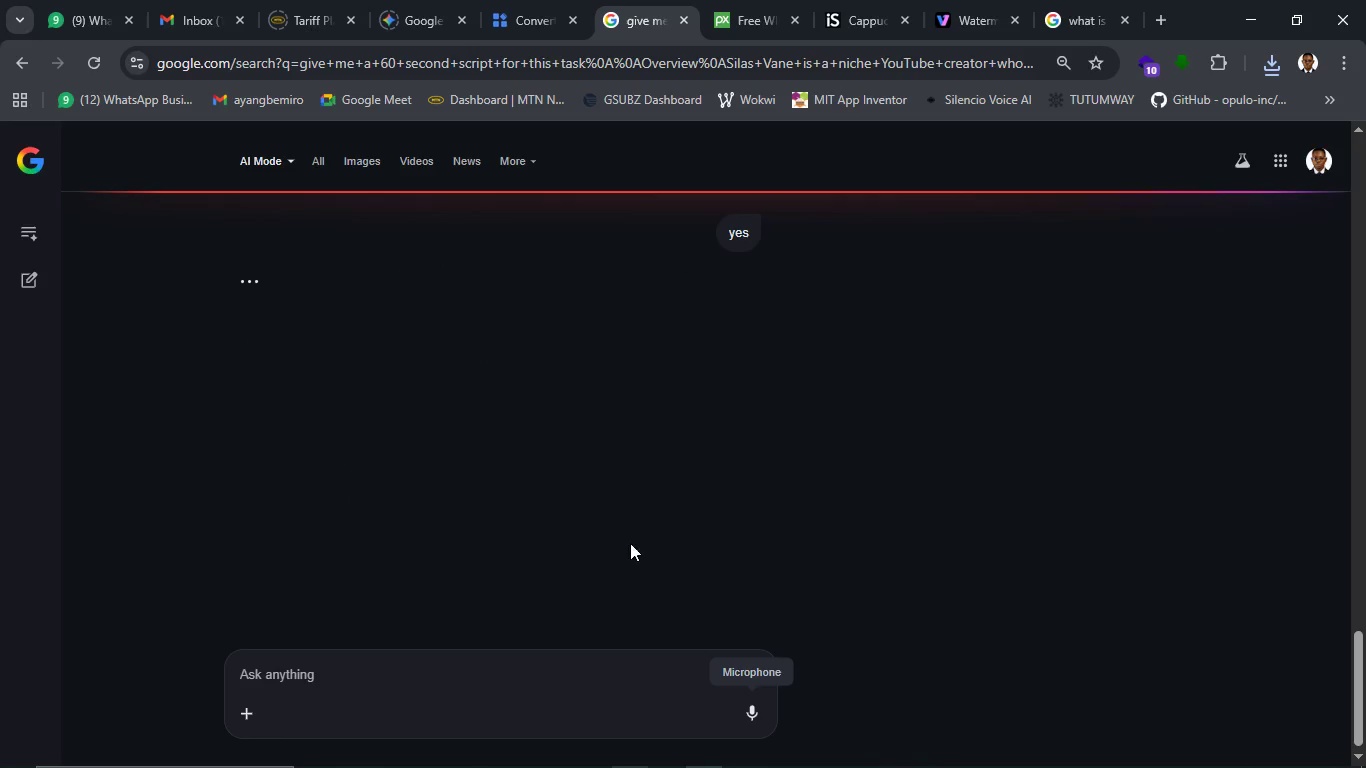 
scroll: coordinate [648, 537], scroll_direction: up, amount: 13.0
 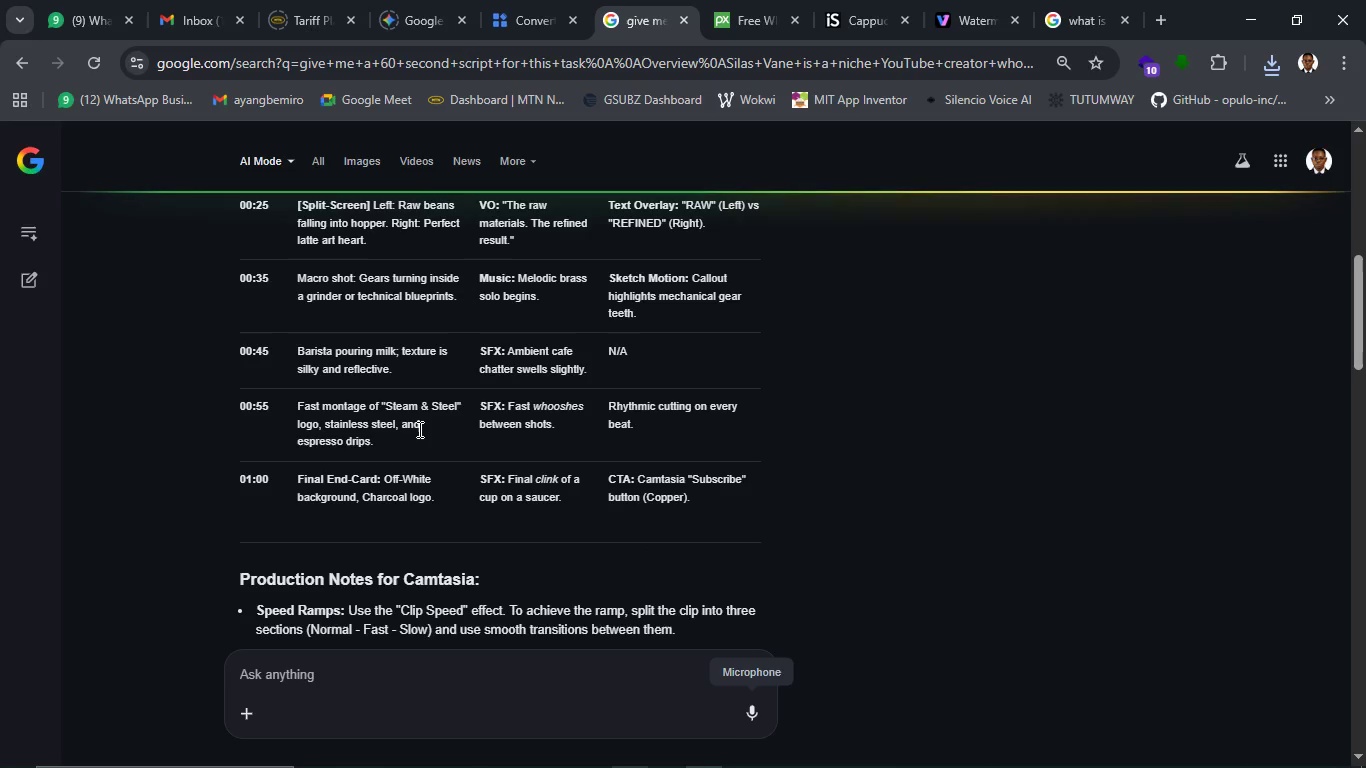 
wait(19.38)
 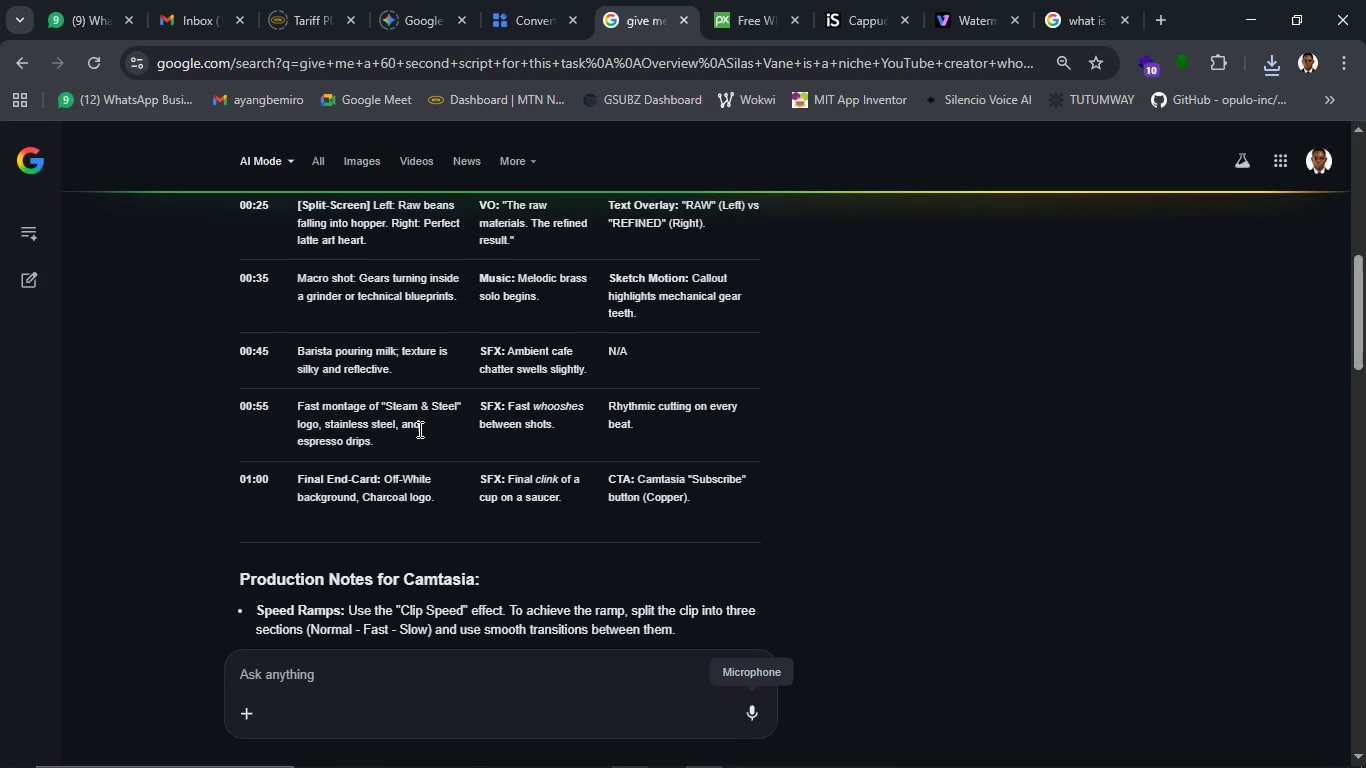 
scroll: coordinate [428, 492], scroll_direction: down, amount: 16.0
 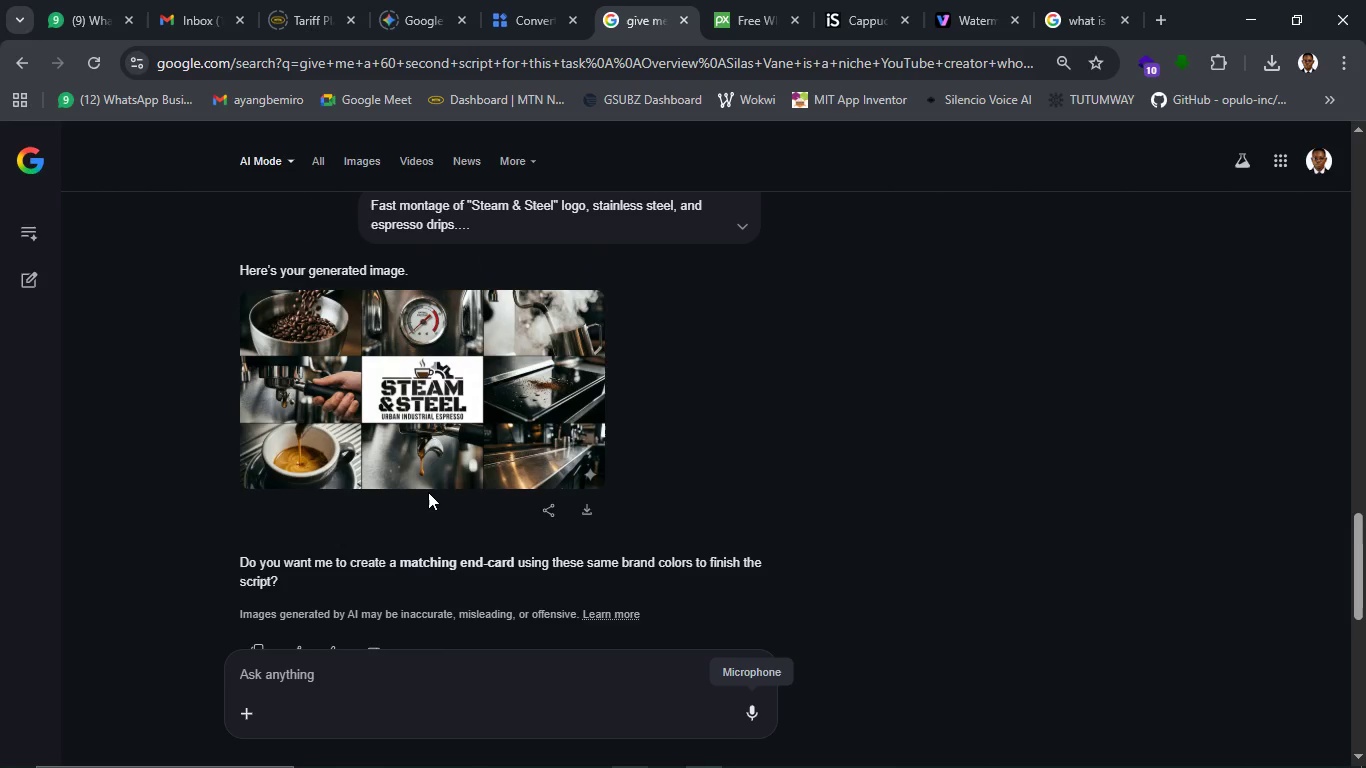 
scroll: coordinate [428, 492], scroll_direction: up, amount: 8.0
 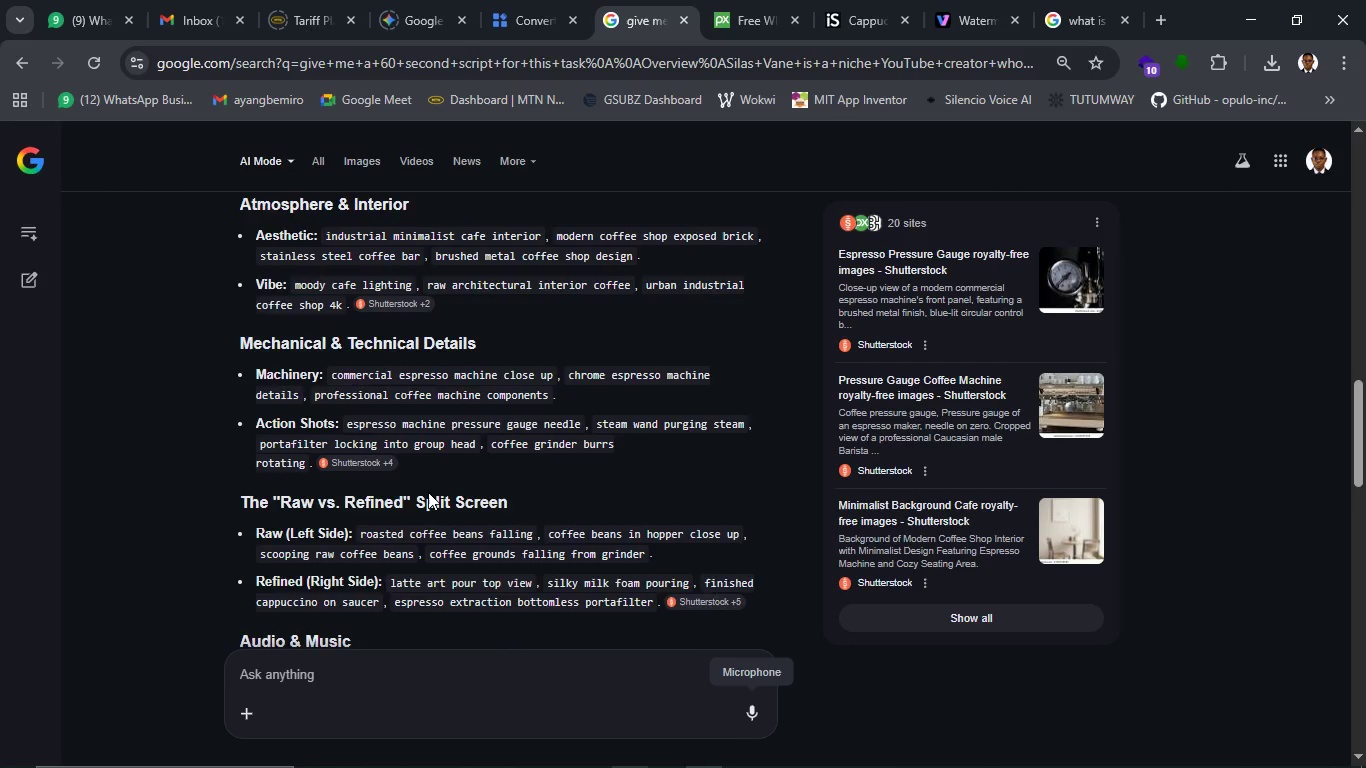 
scroll: coordinate [447, 509], scroll_direction: down, amount: 9.0
 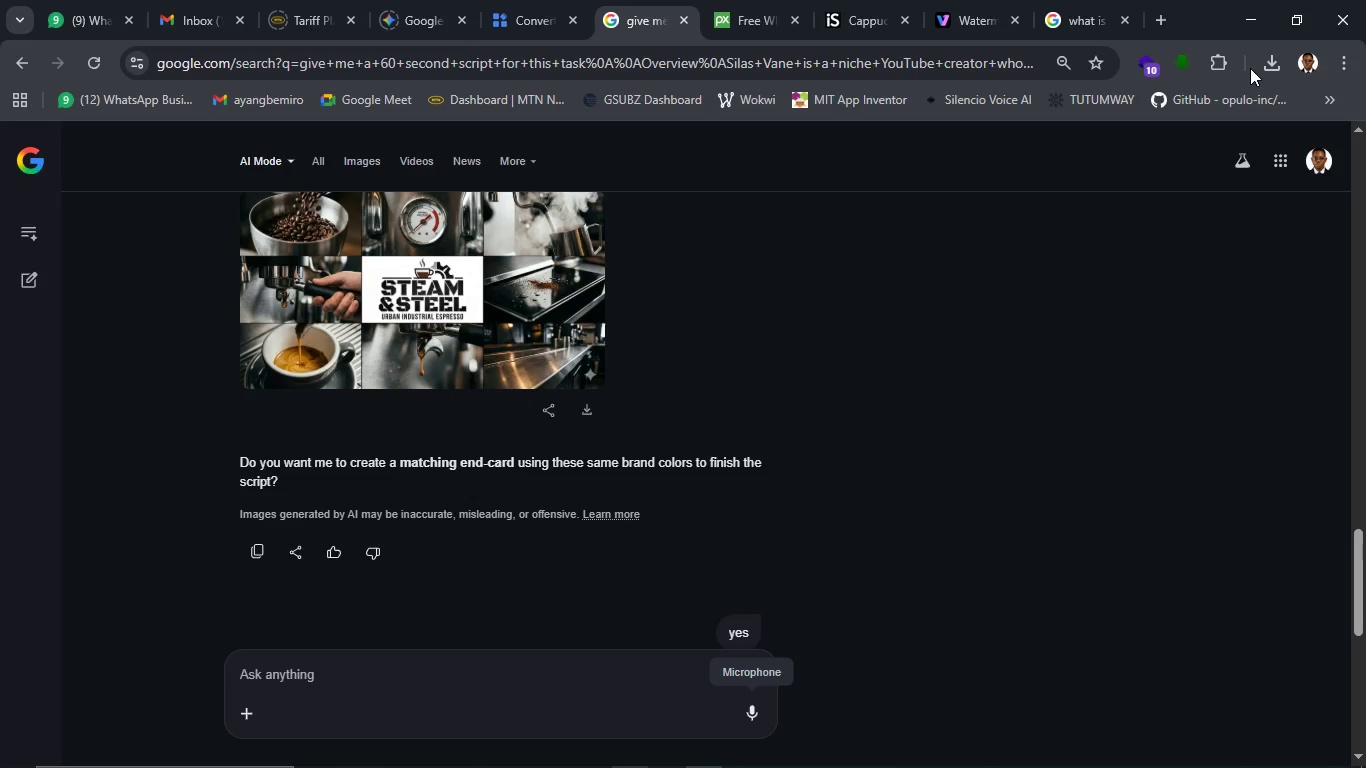 
left_click([1269, 68])
 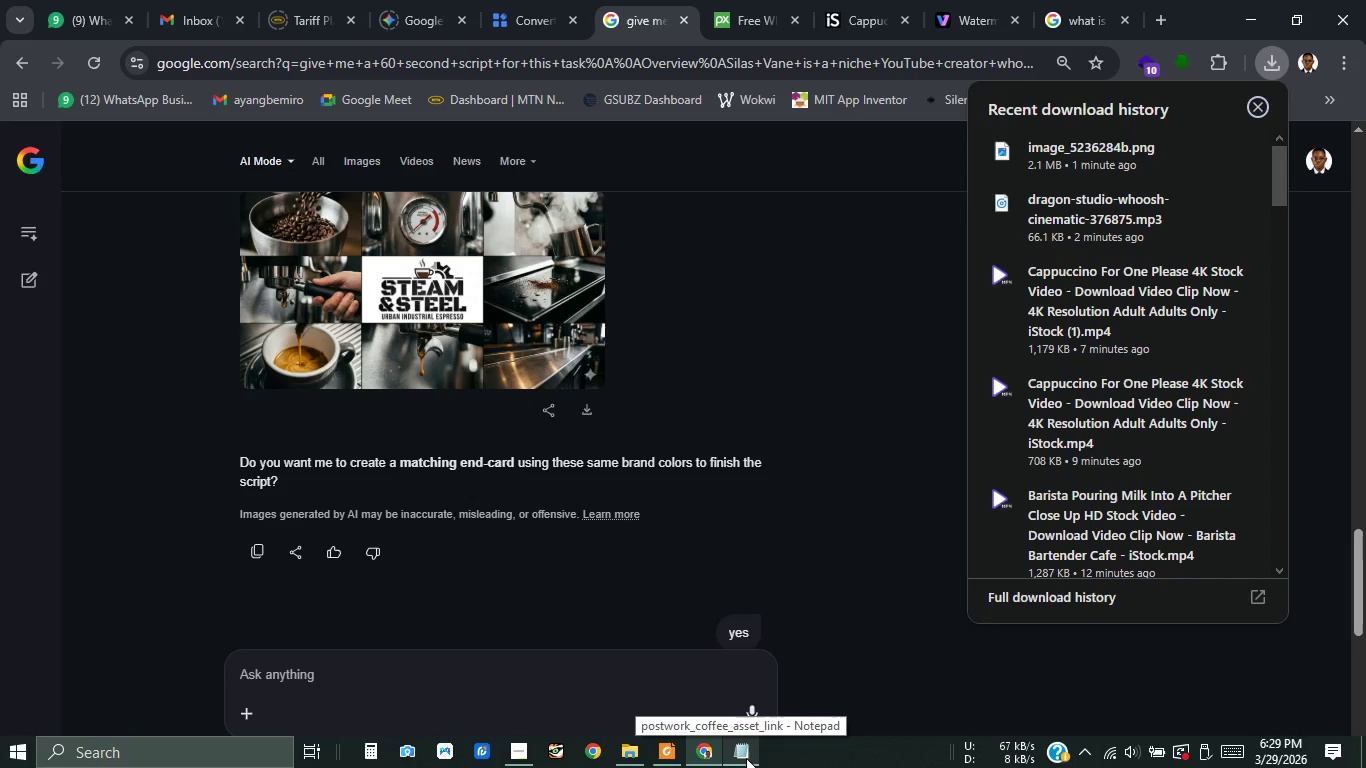 
wait(5.7)
 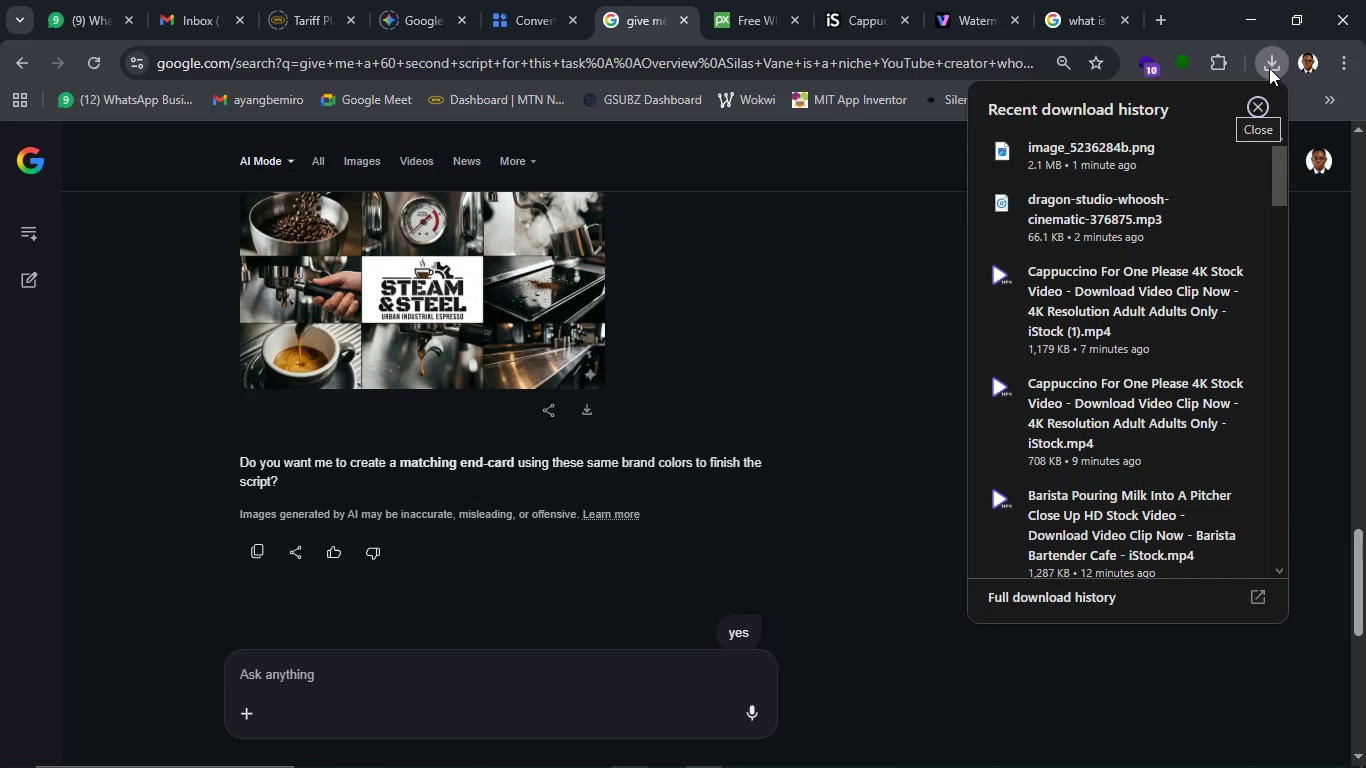 
left_click([634, 749])
 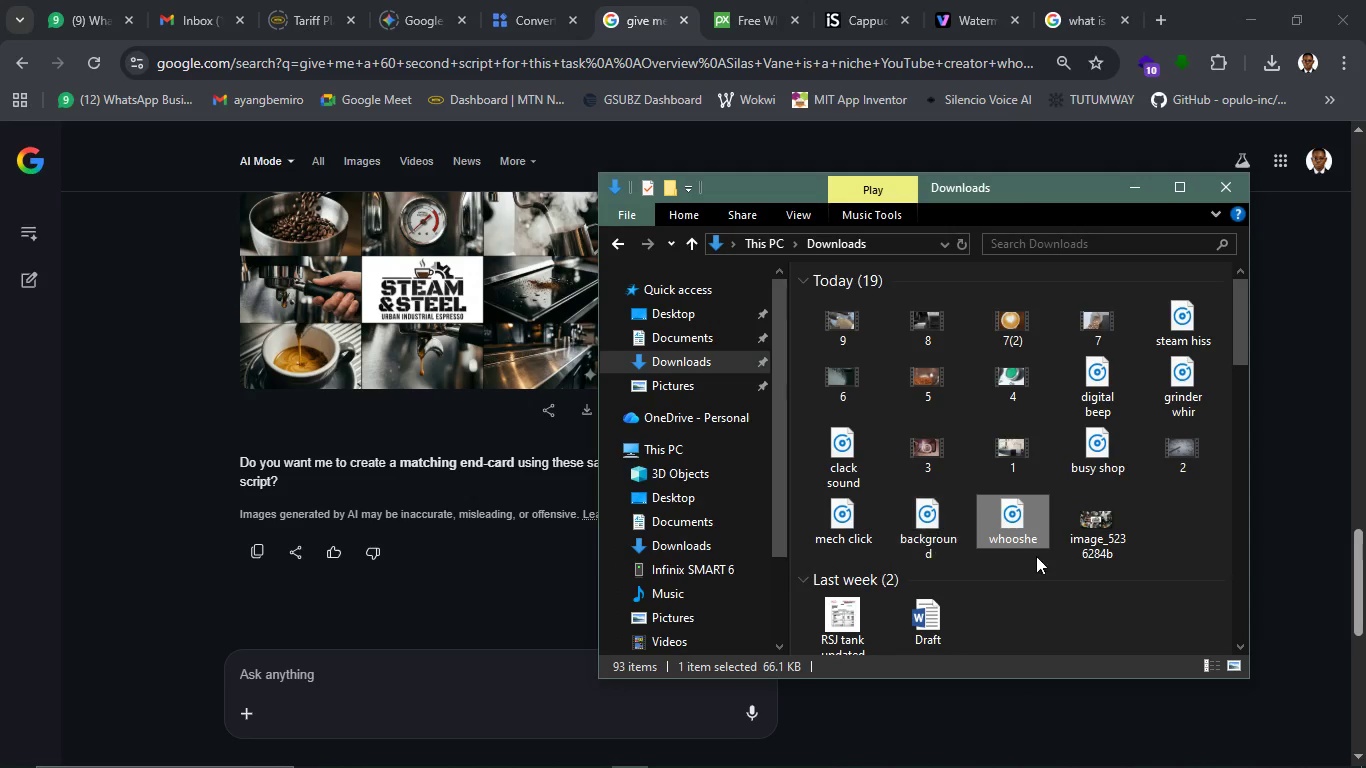 
left_click([1090, 542])
 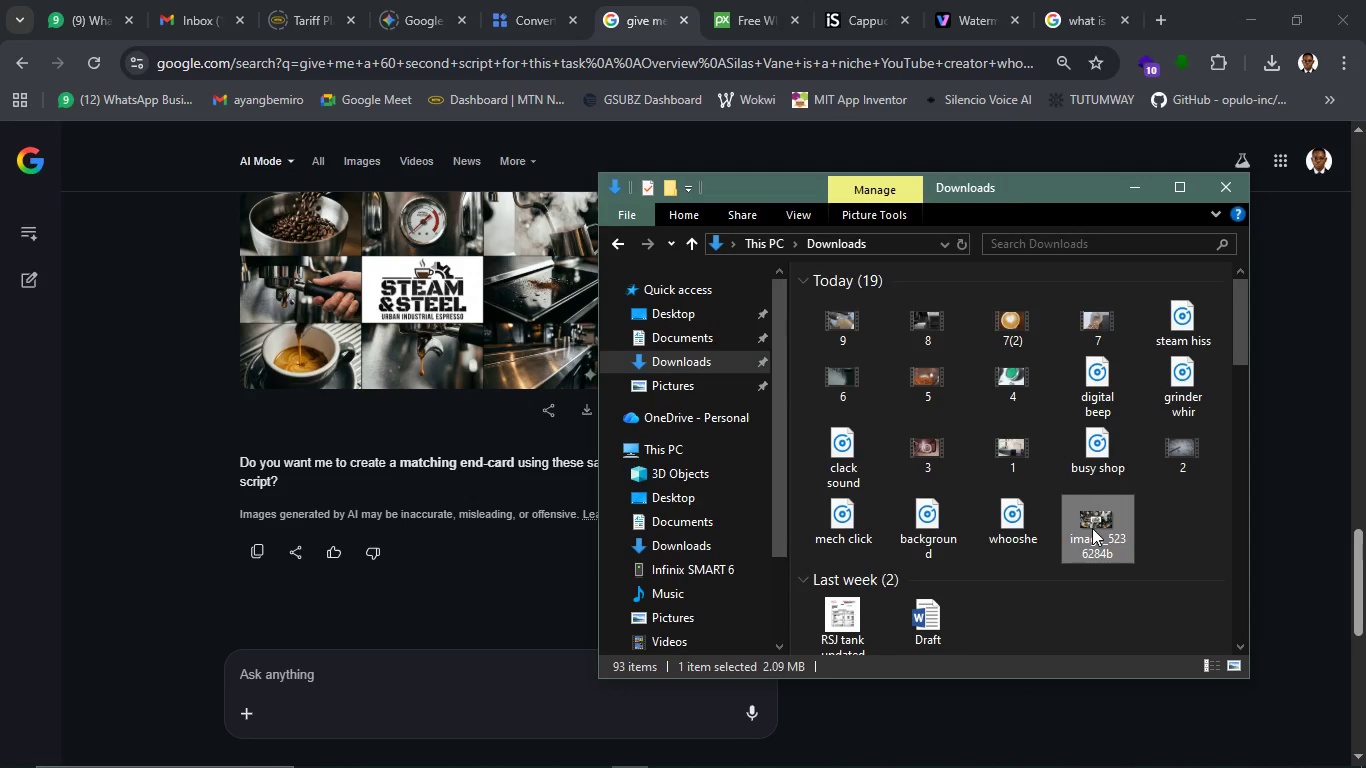 
double_click([1092, 528])
 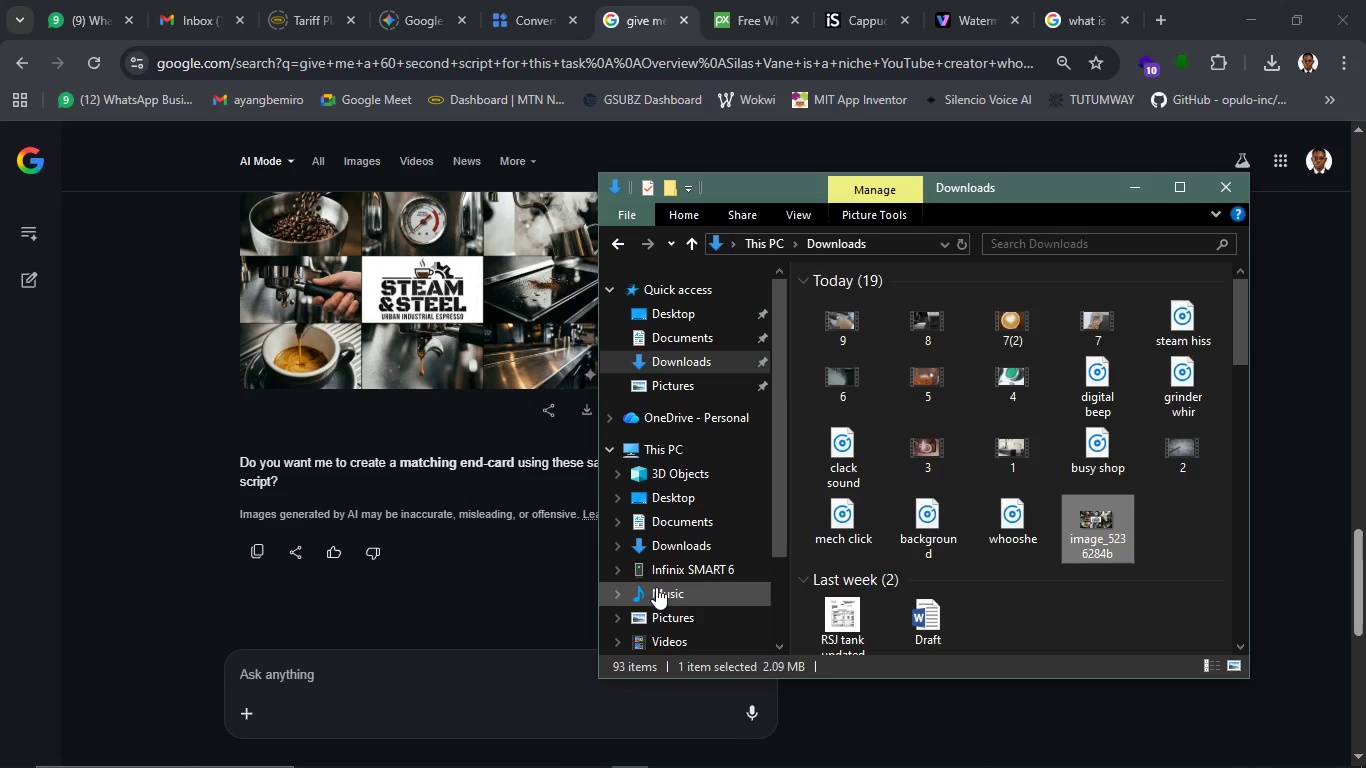 
mouse_move([673, 516])
 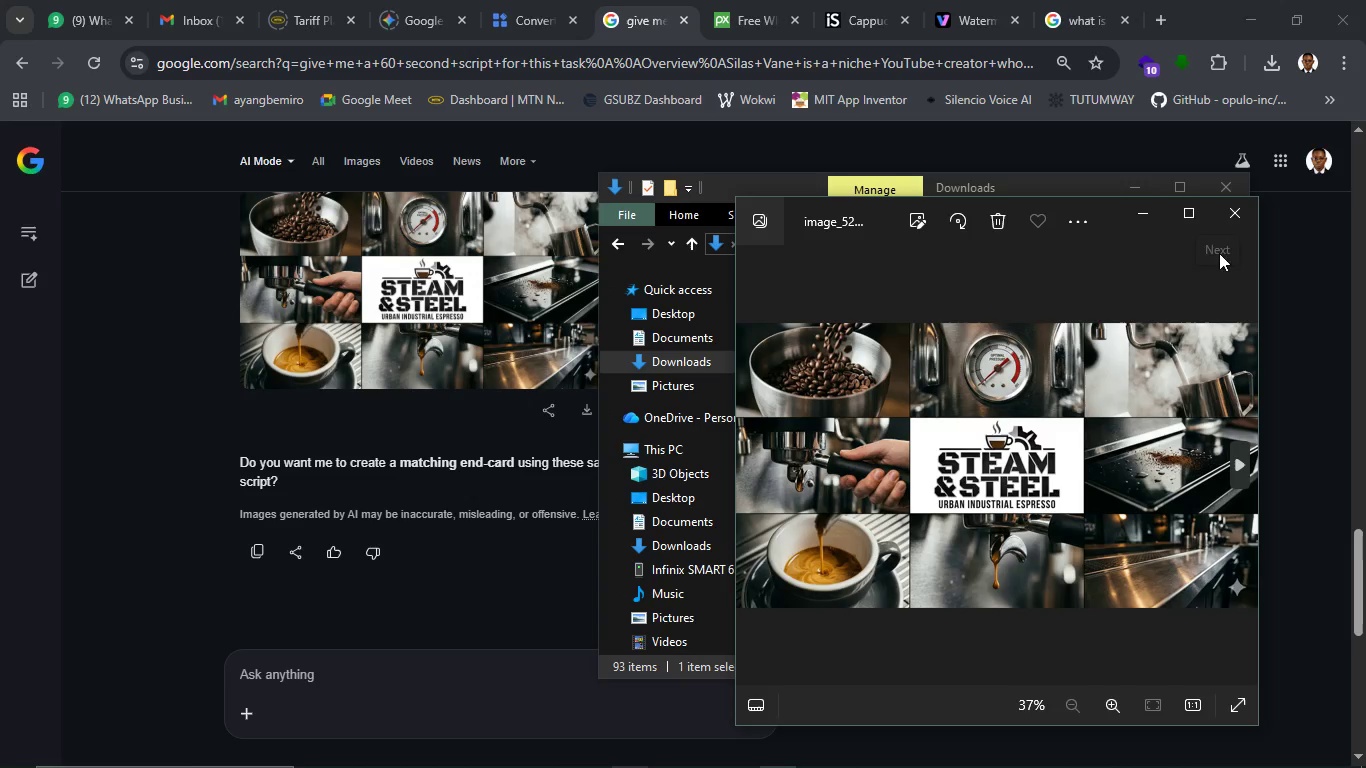 
left_click([1218, 224])
 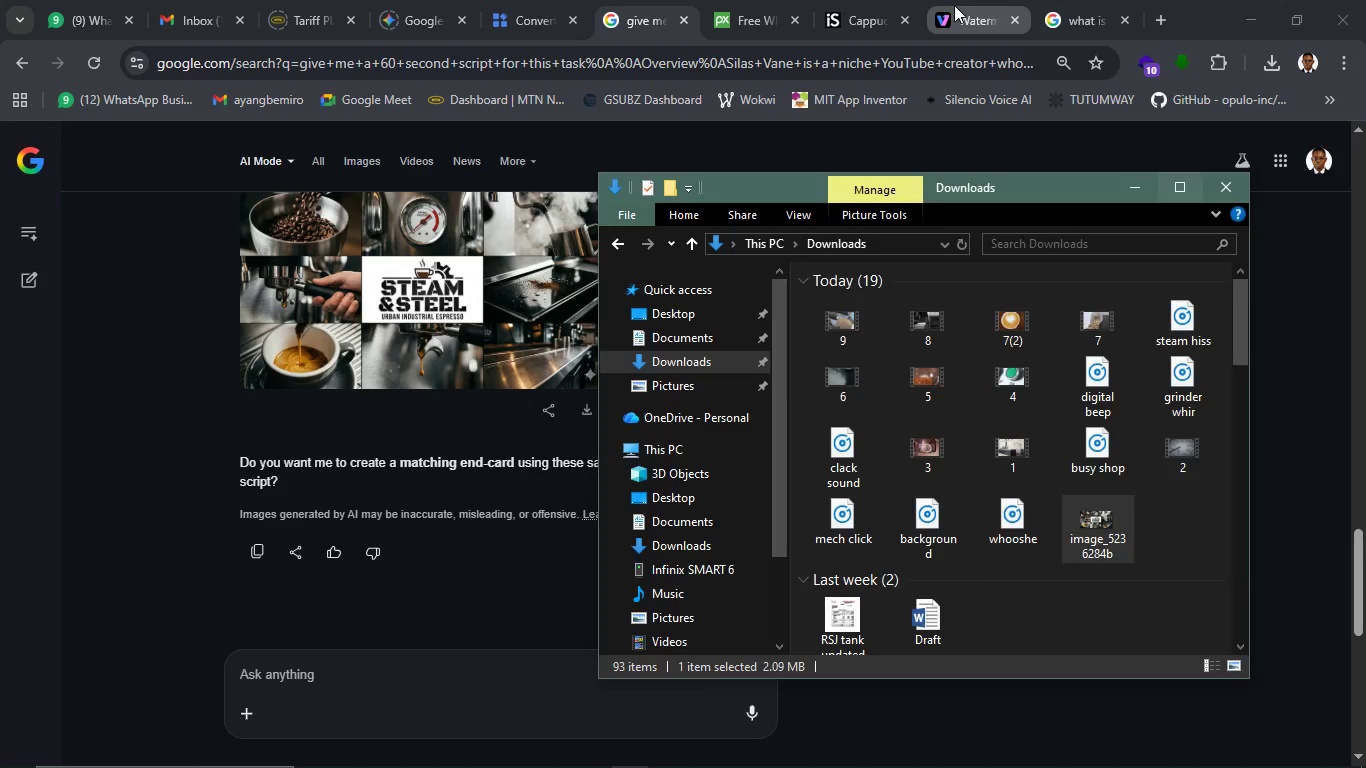 
left_click([954, 5])
 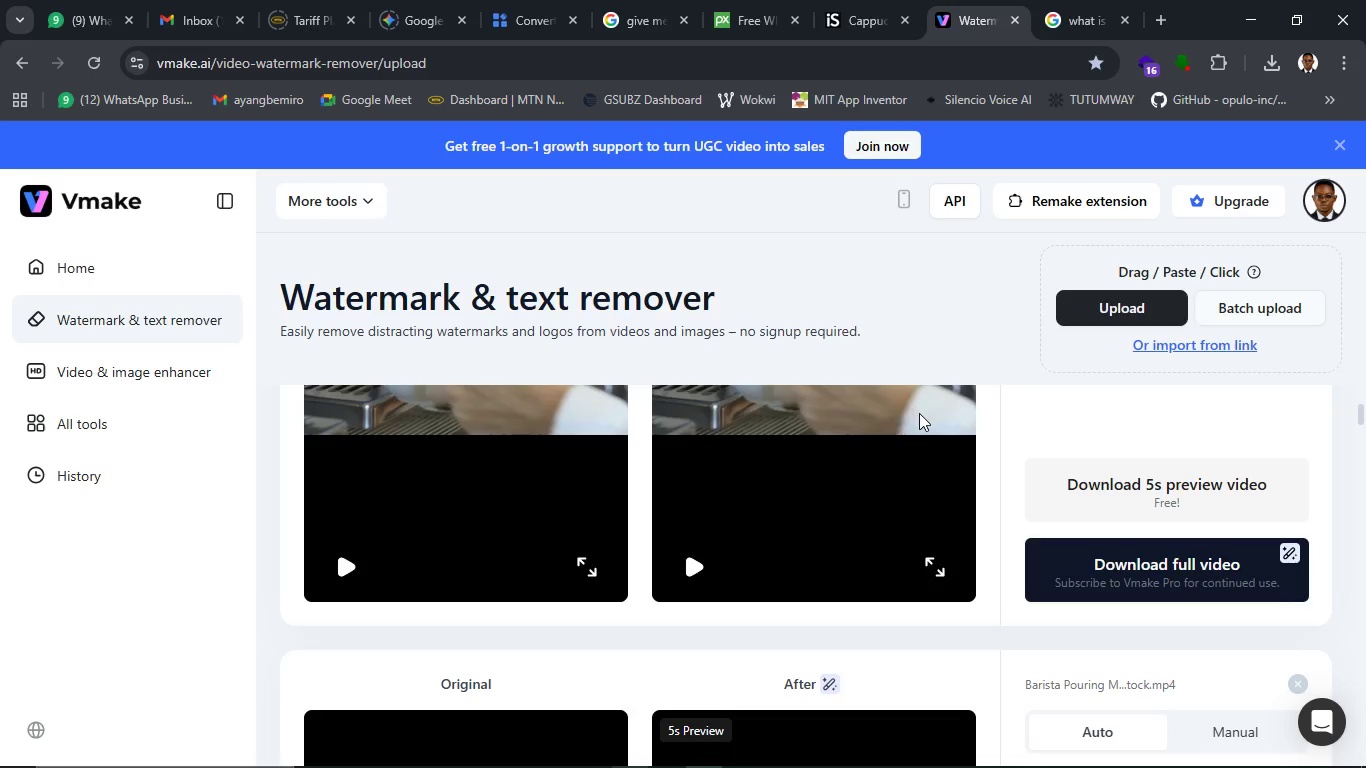 
left_click([1086, 318])
 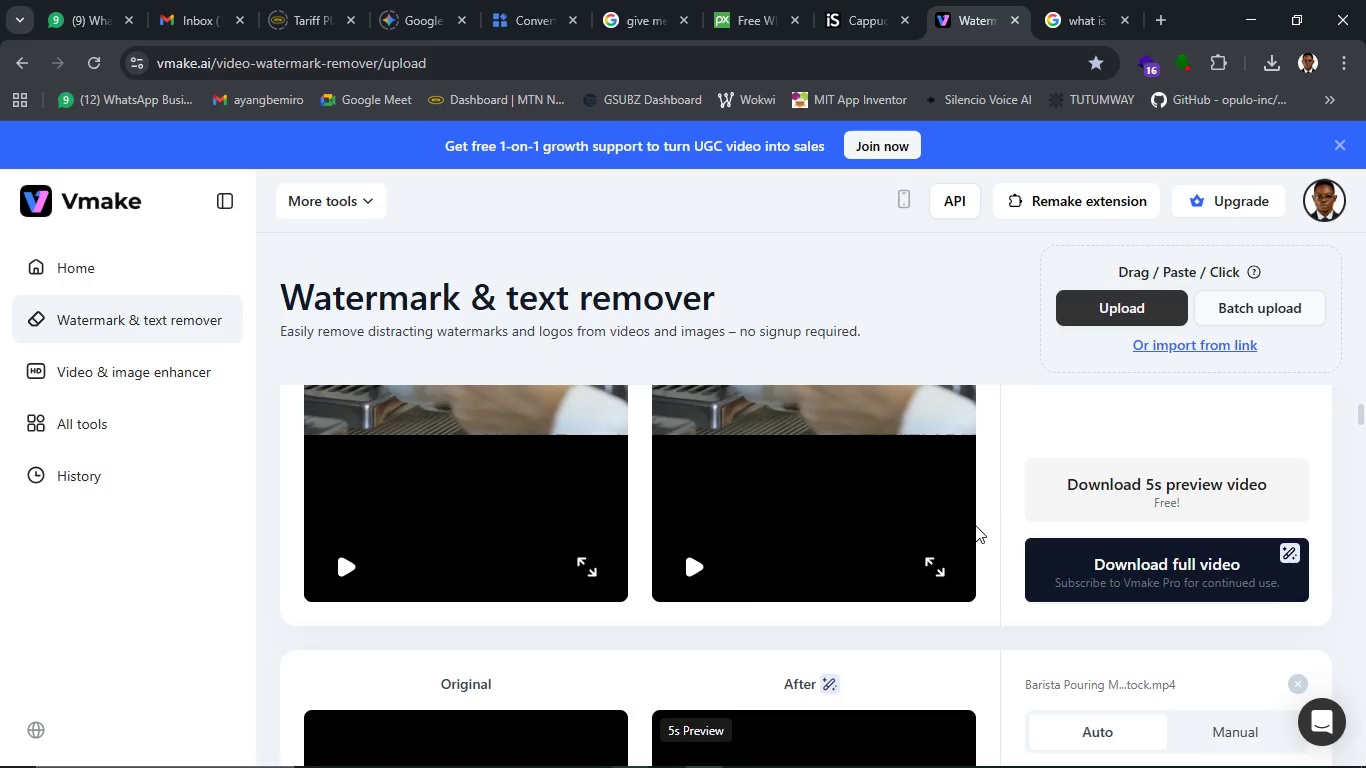 
scroll: coordinate [746, 593], scroll_direction: up, amount: 5.0
 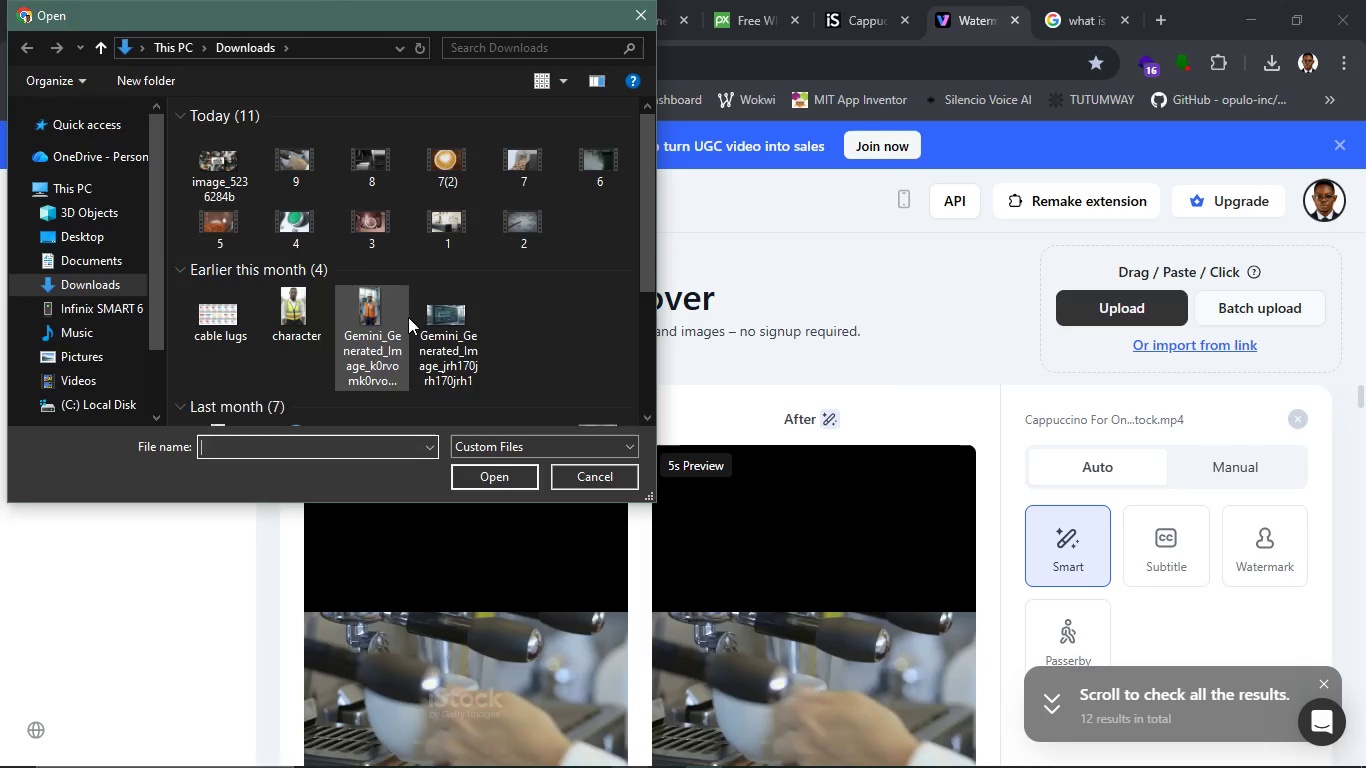 
wait(5.18)
 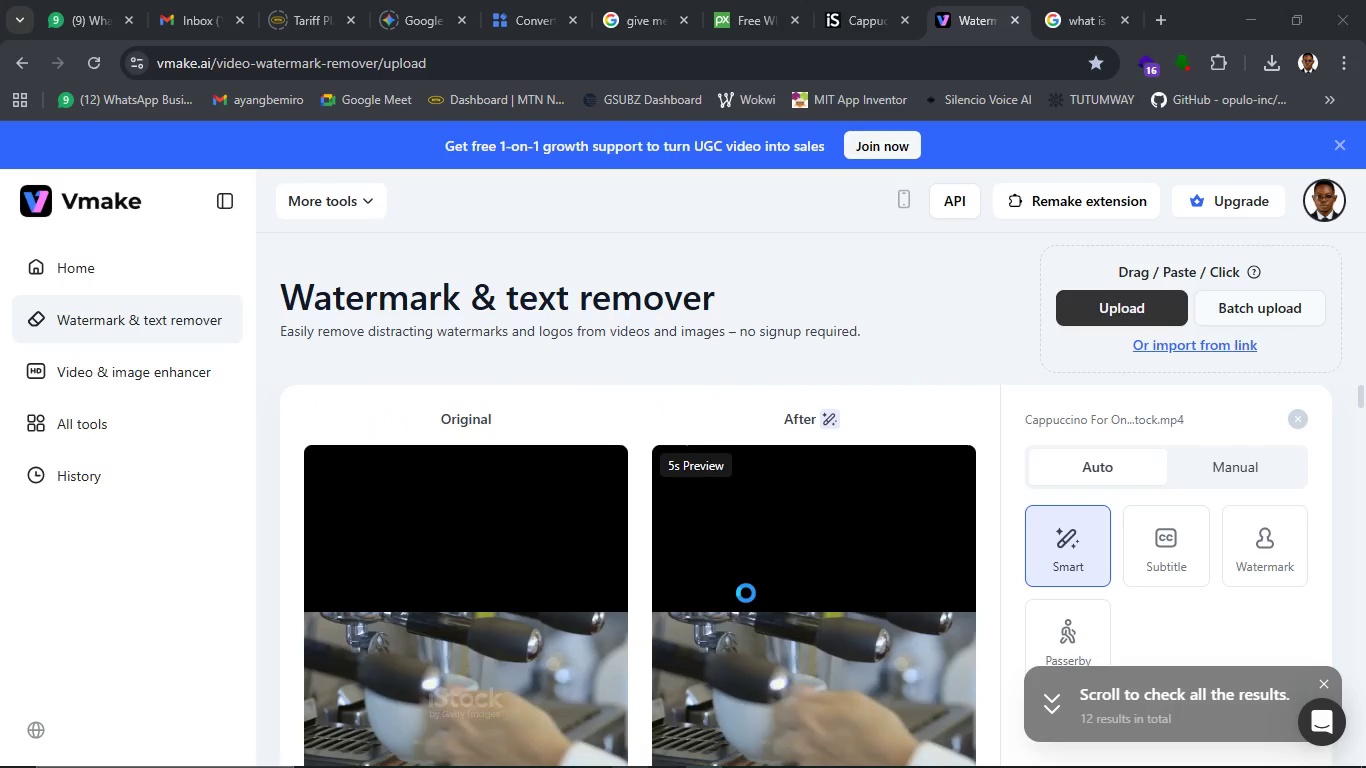 
left_click([240, 143])
 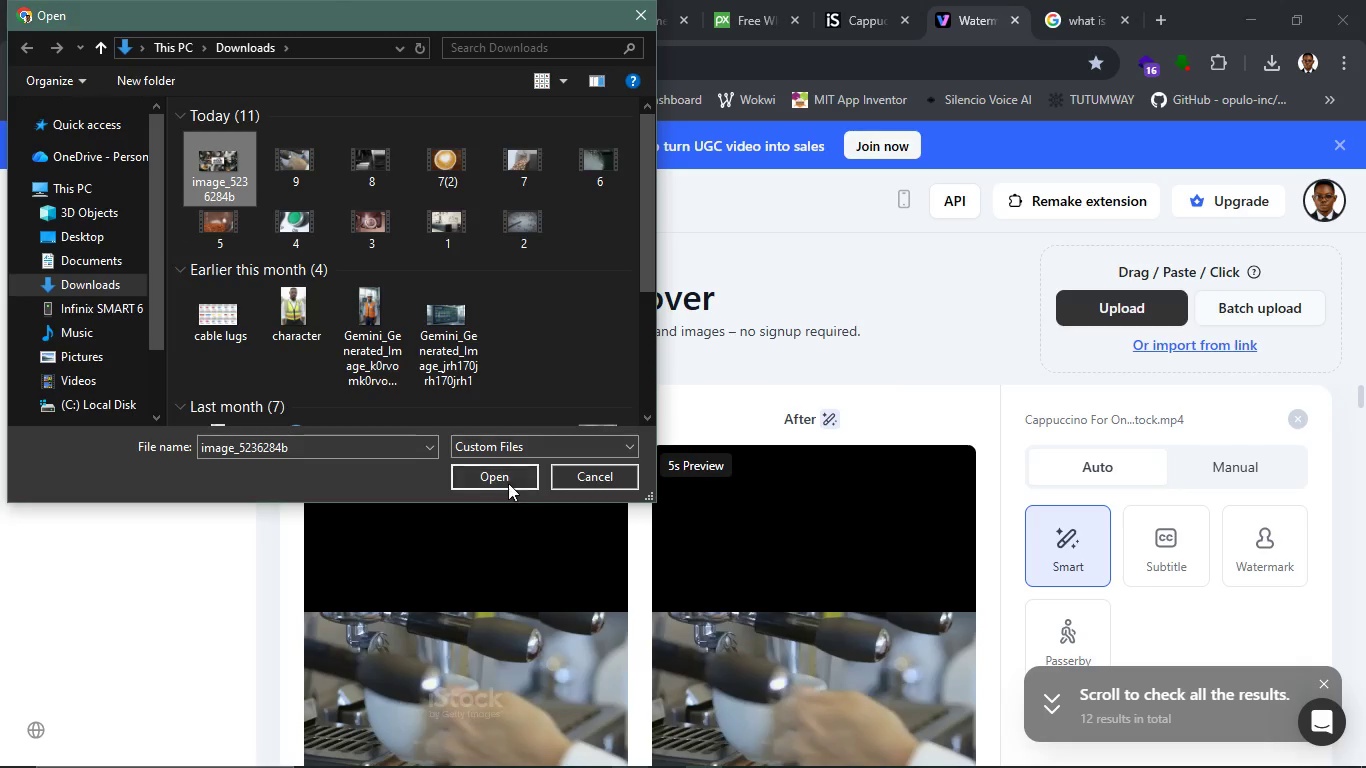 
left_click([501, 478])
 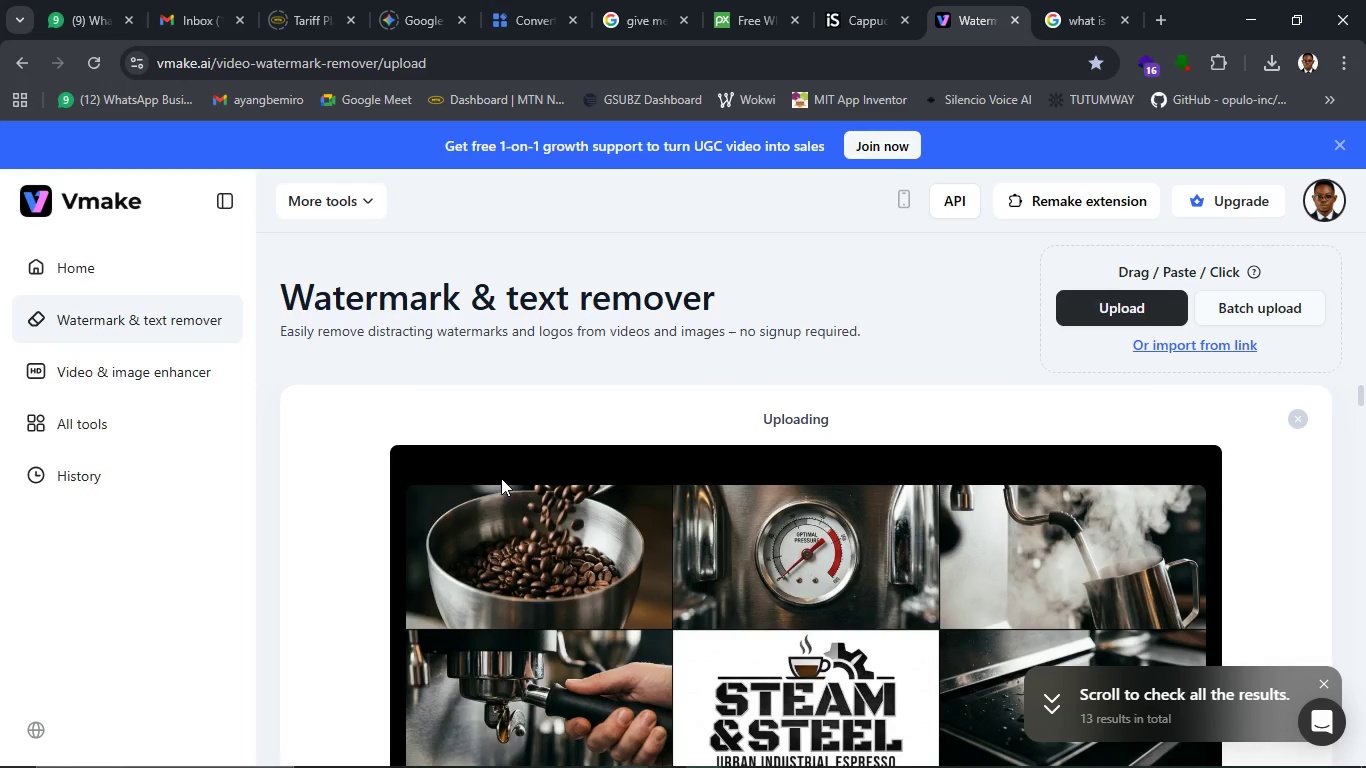 
scroll: coordinate [501, 478], scroll_direction: down, amount: 3.0
 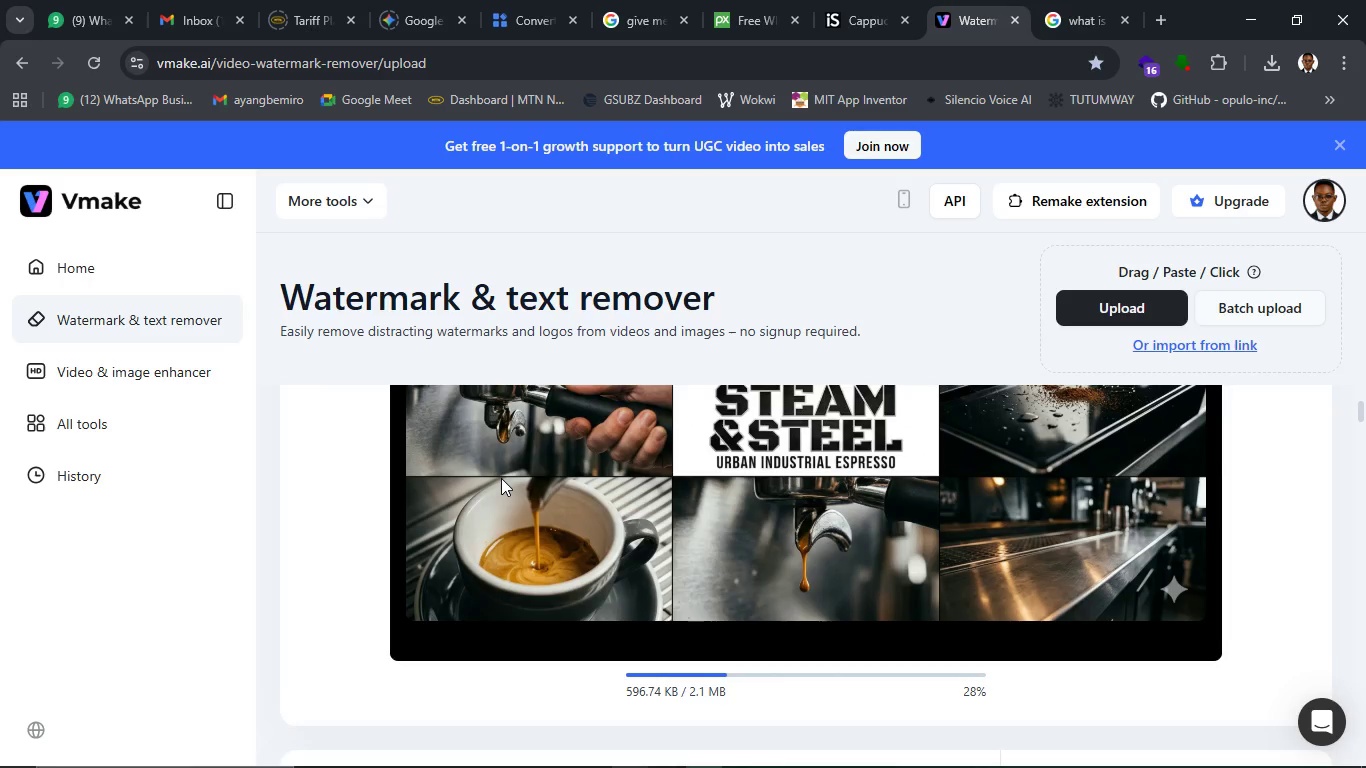 
wait(31.62)
 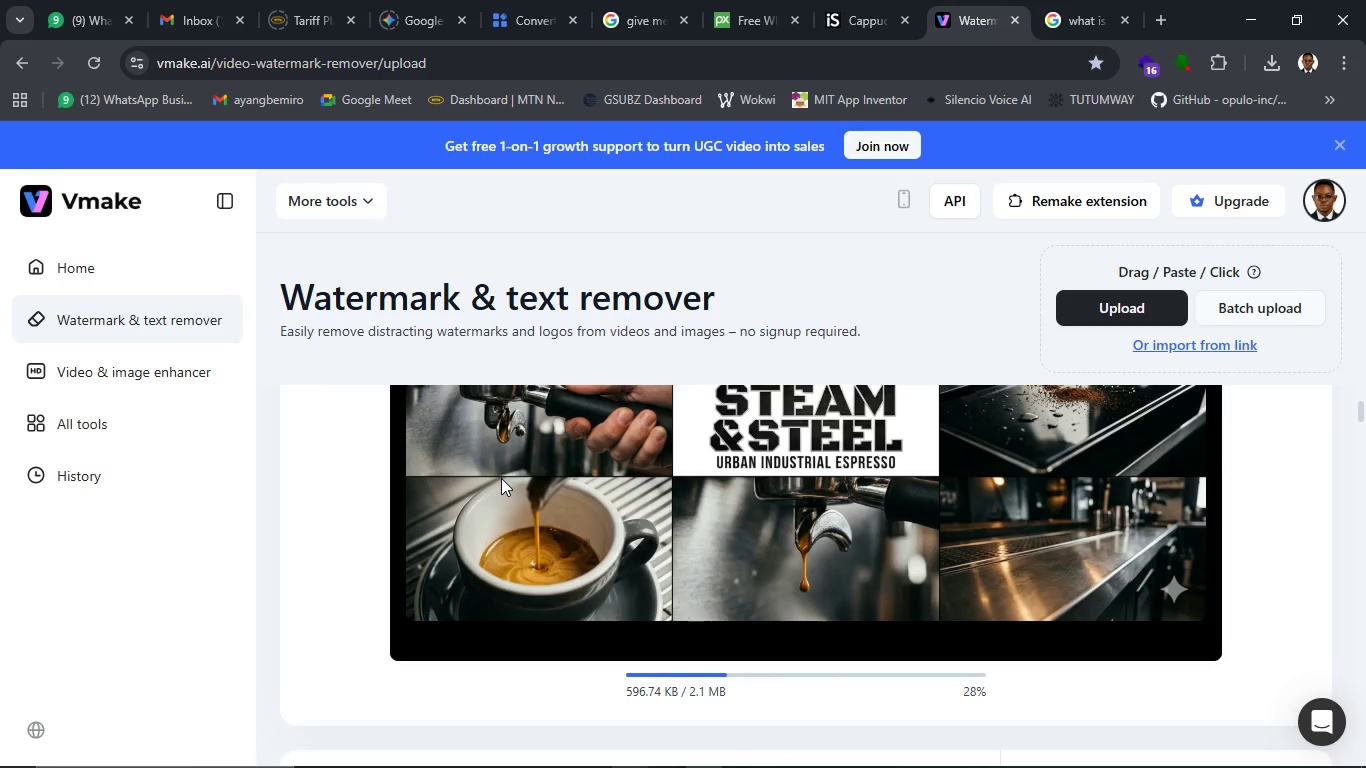 
left_click([661, 10])
 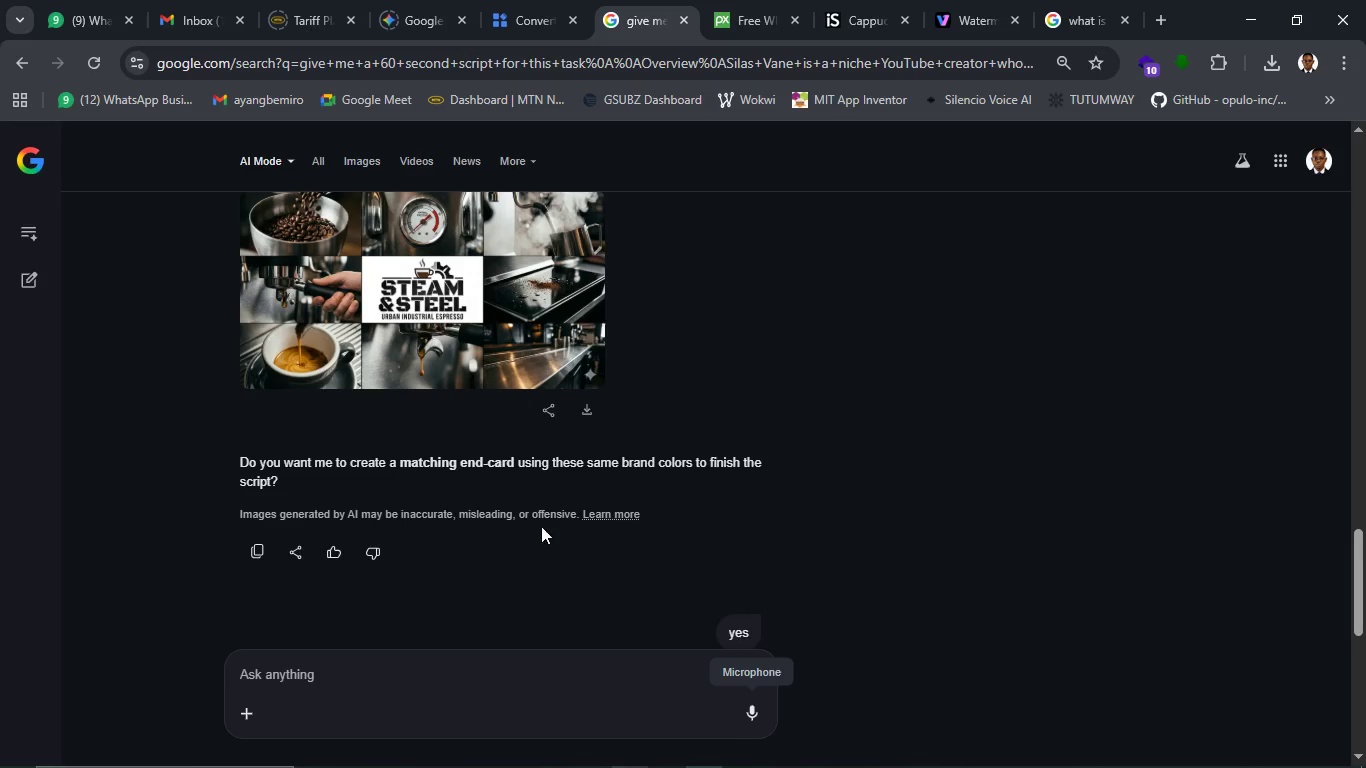 
scroll: coordinate [541, 526], scroll_direction: down, amount: 2.0
 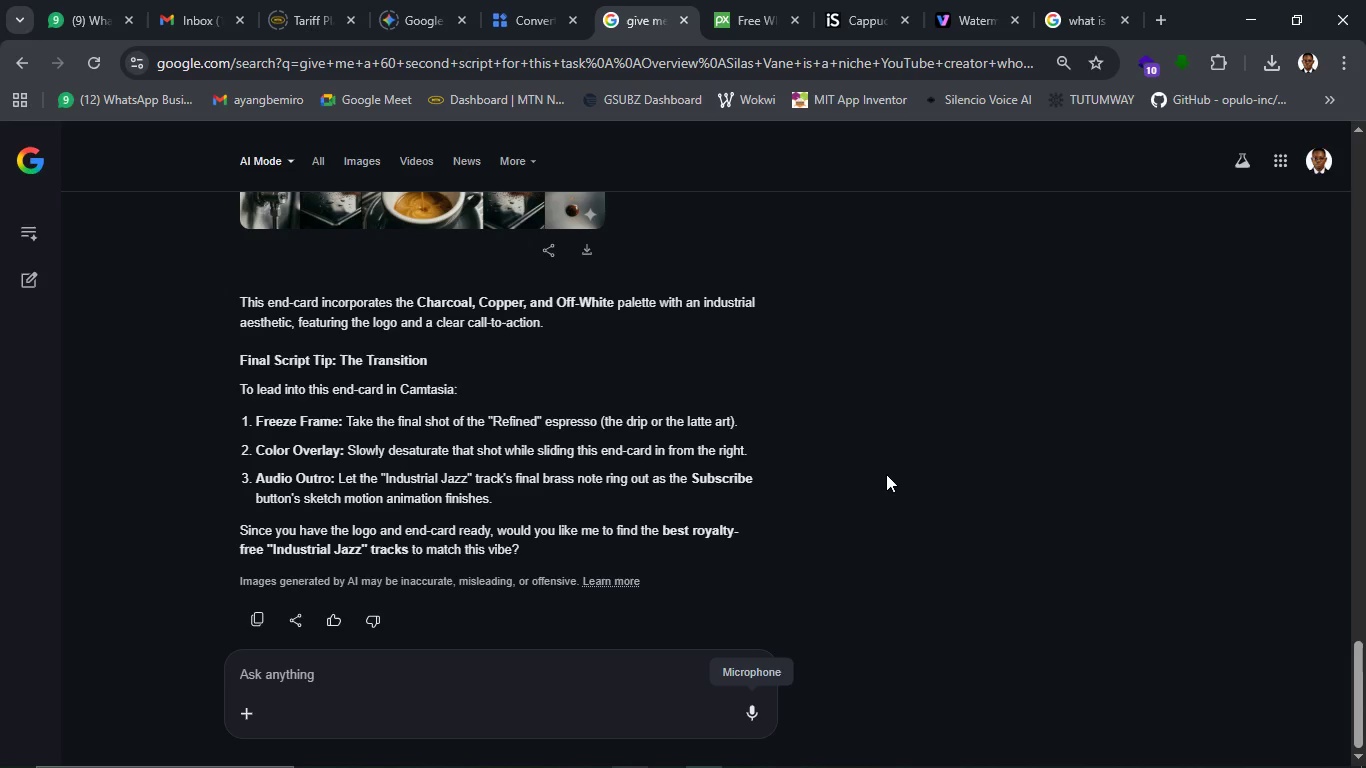 
wait(23.98)
 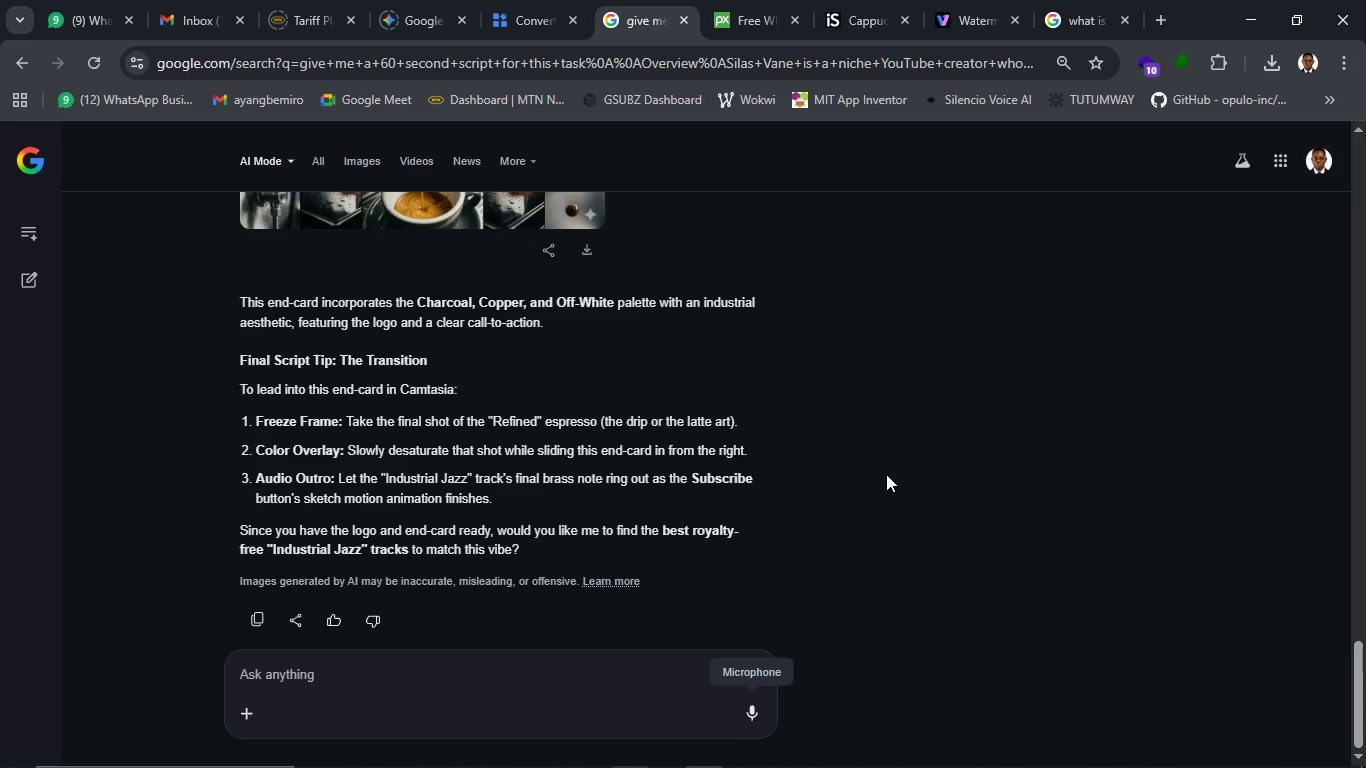 
left_click([939, 28])
 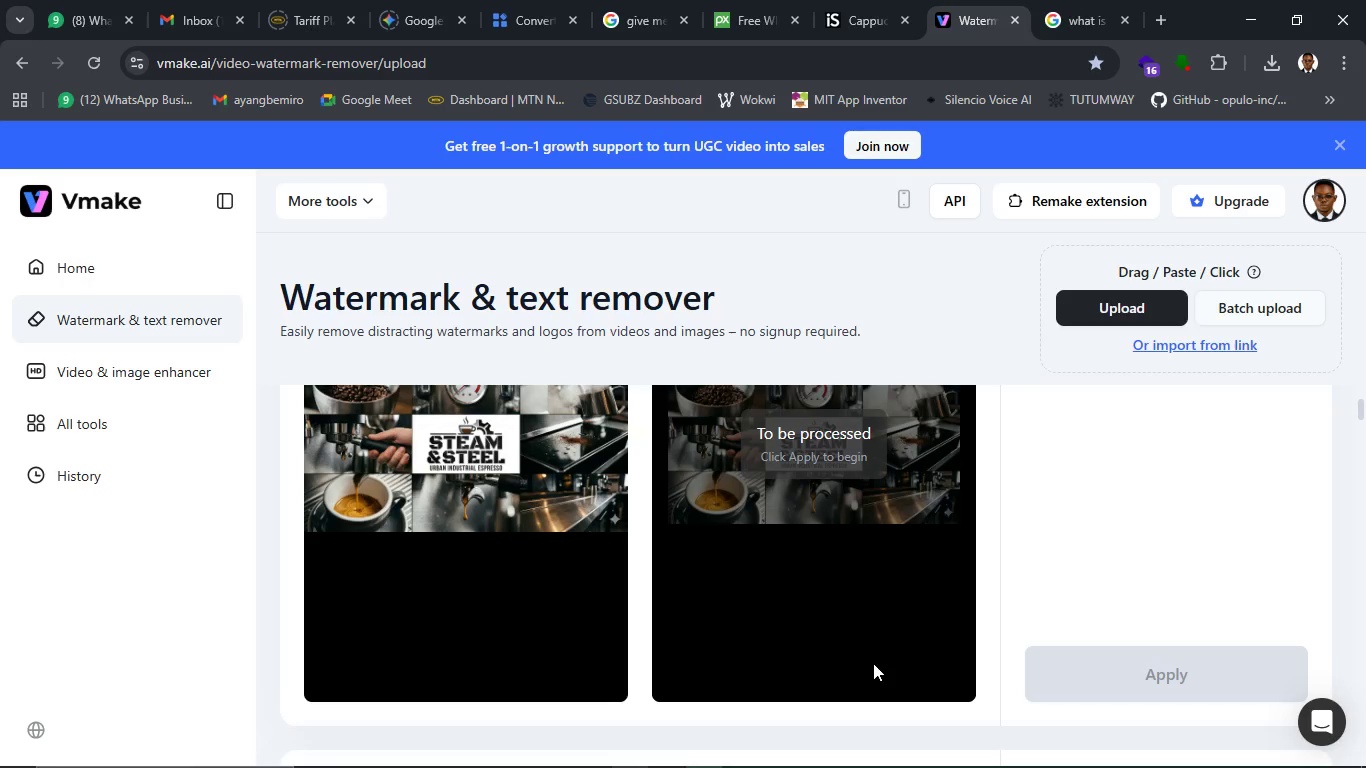 
wait(44.61)
 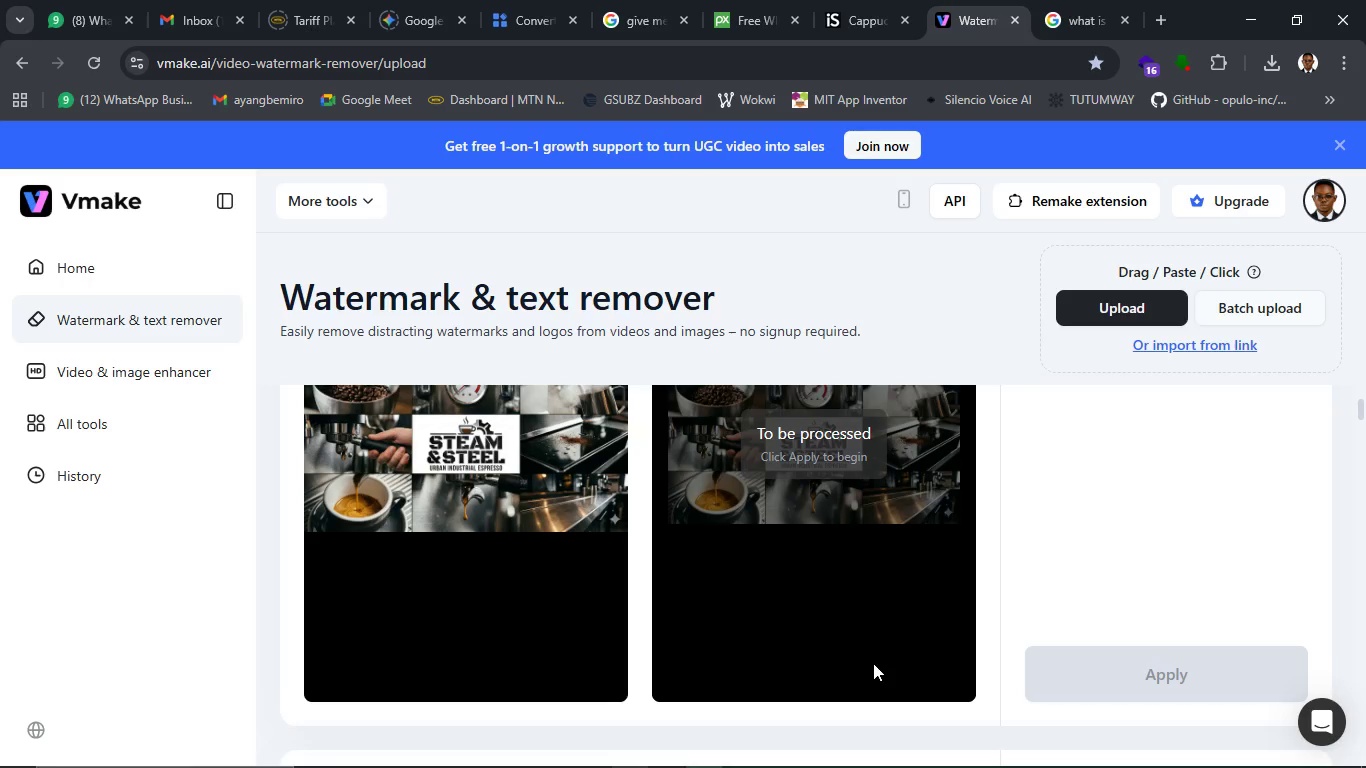 
left_click([528, 745])